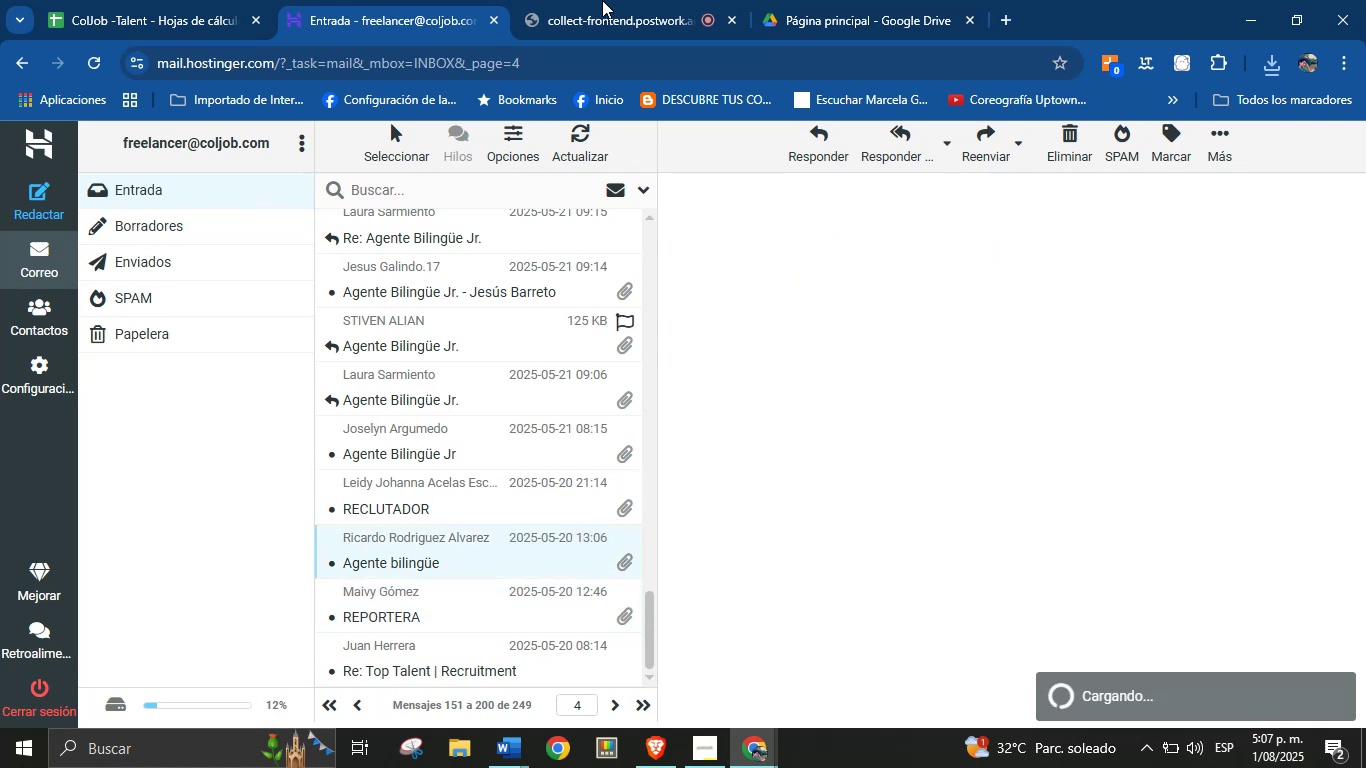 
left_click([623, 0])
 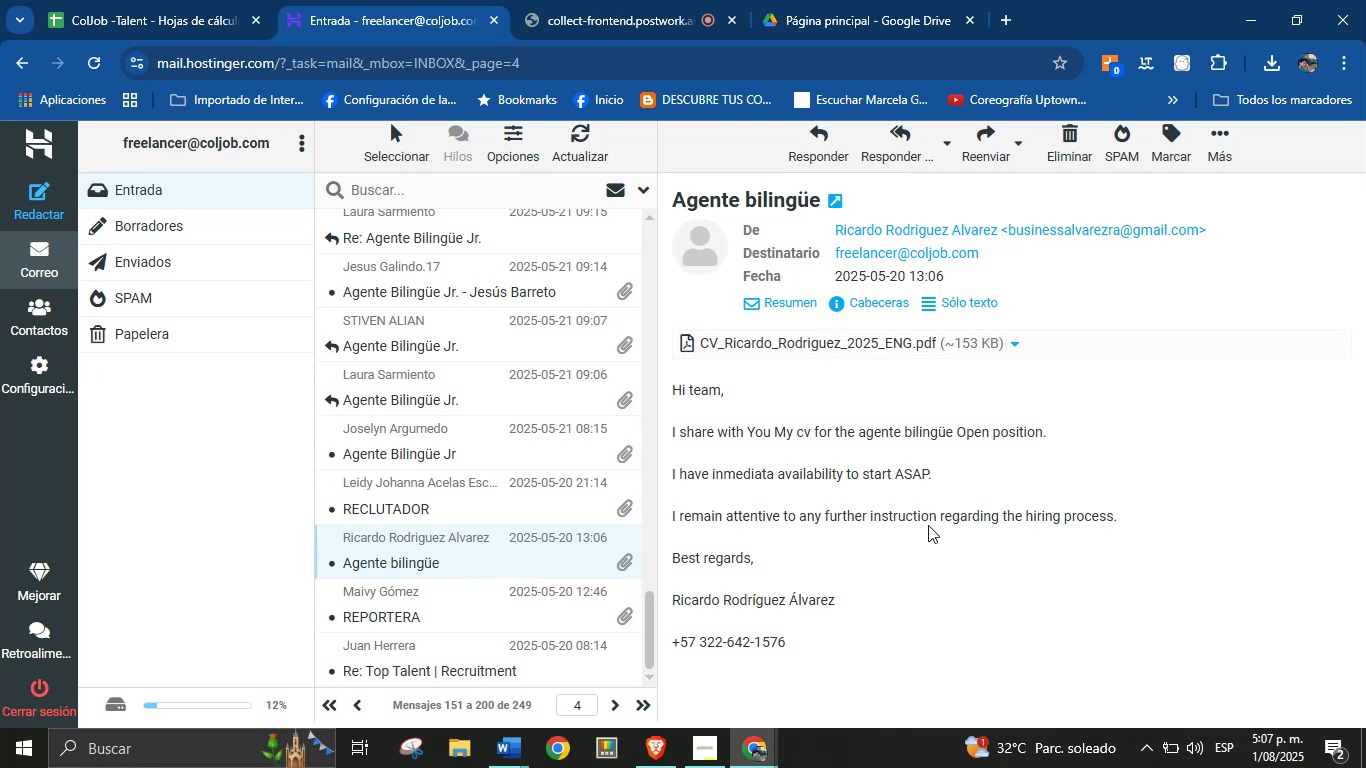 
wait(17.9)
 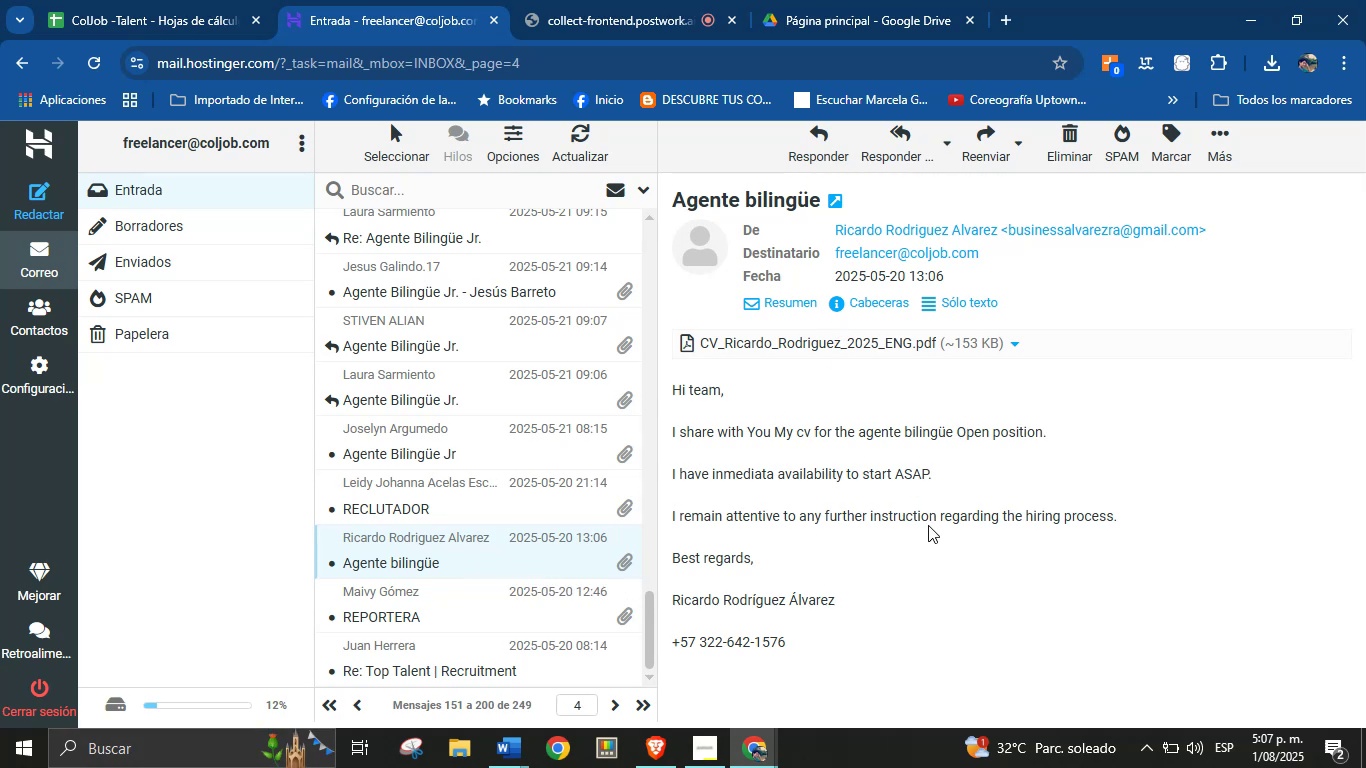 
left_click([1056, 371])
 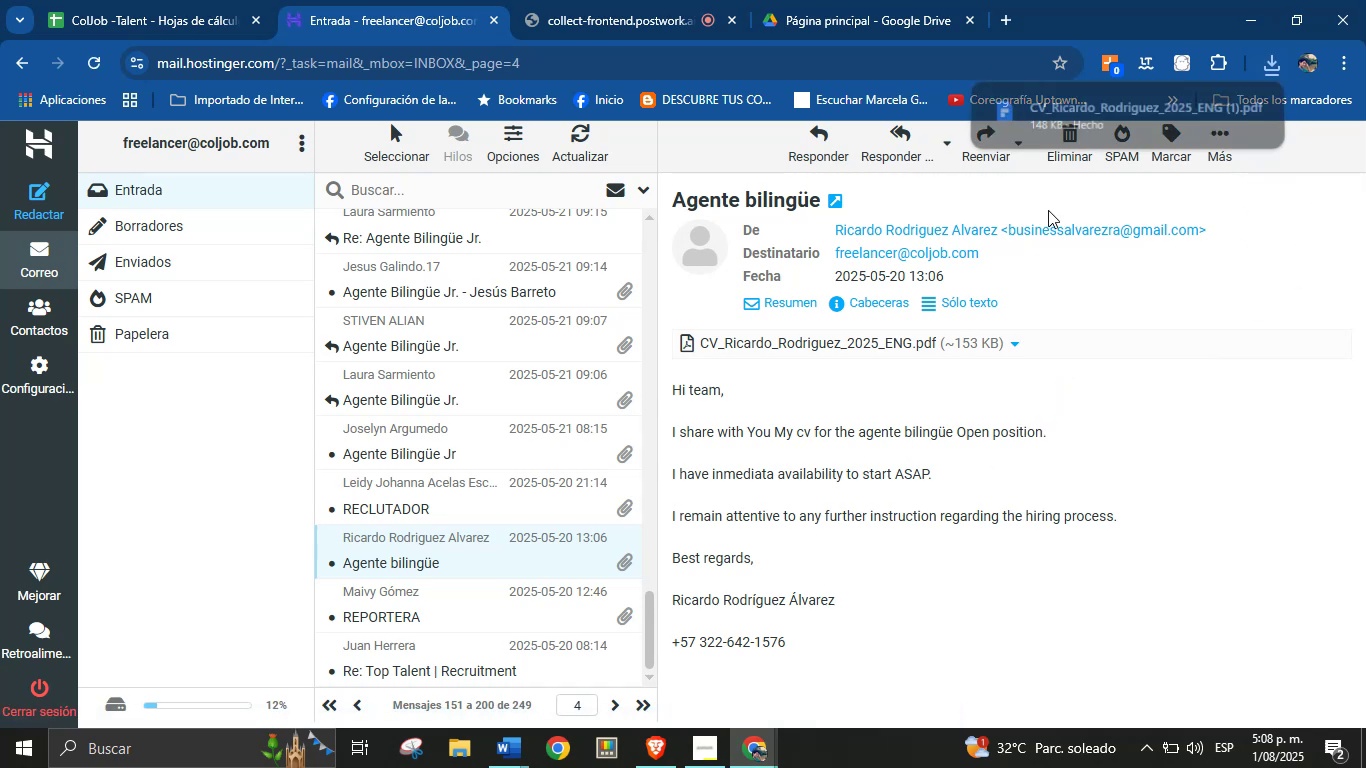 
left_click([1086, 116])
 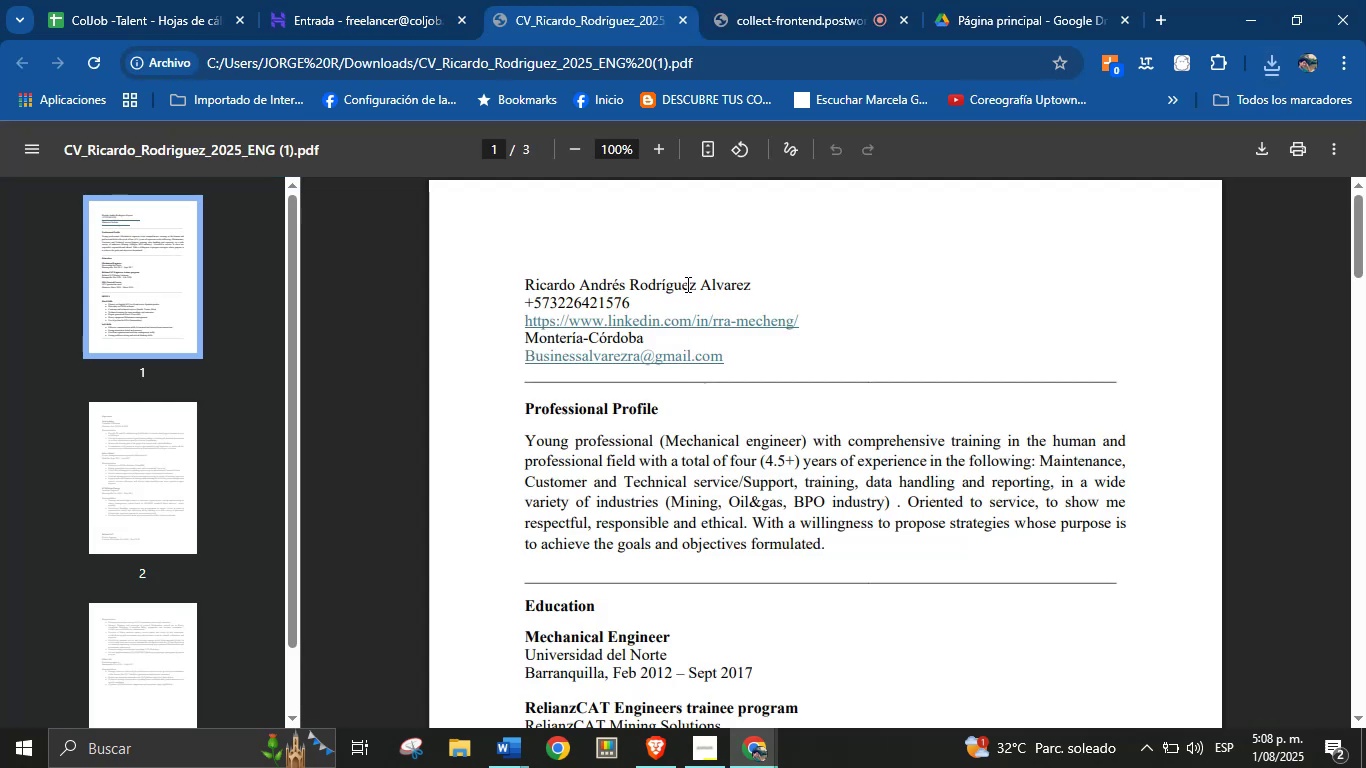 
double_click([689, 284])
 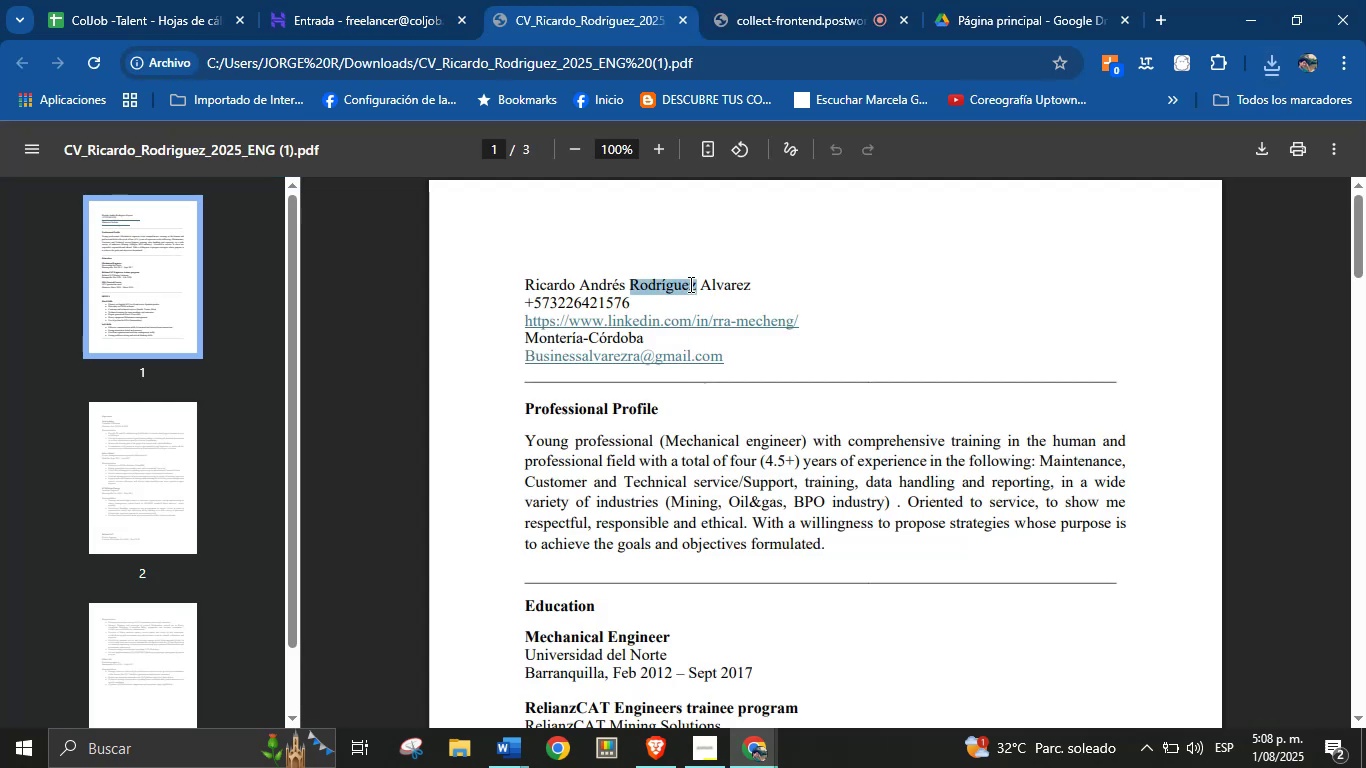 
triple_click([689, 284])
 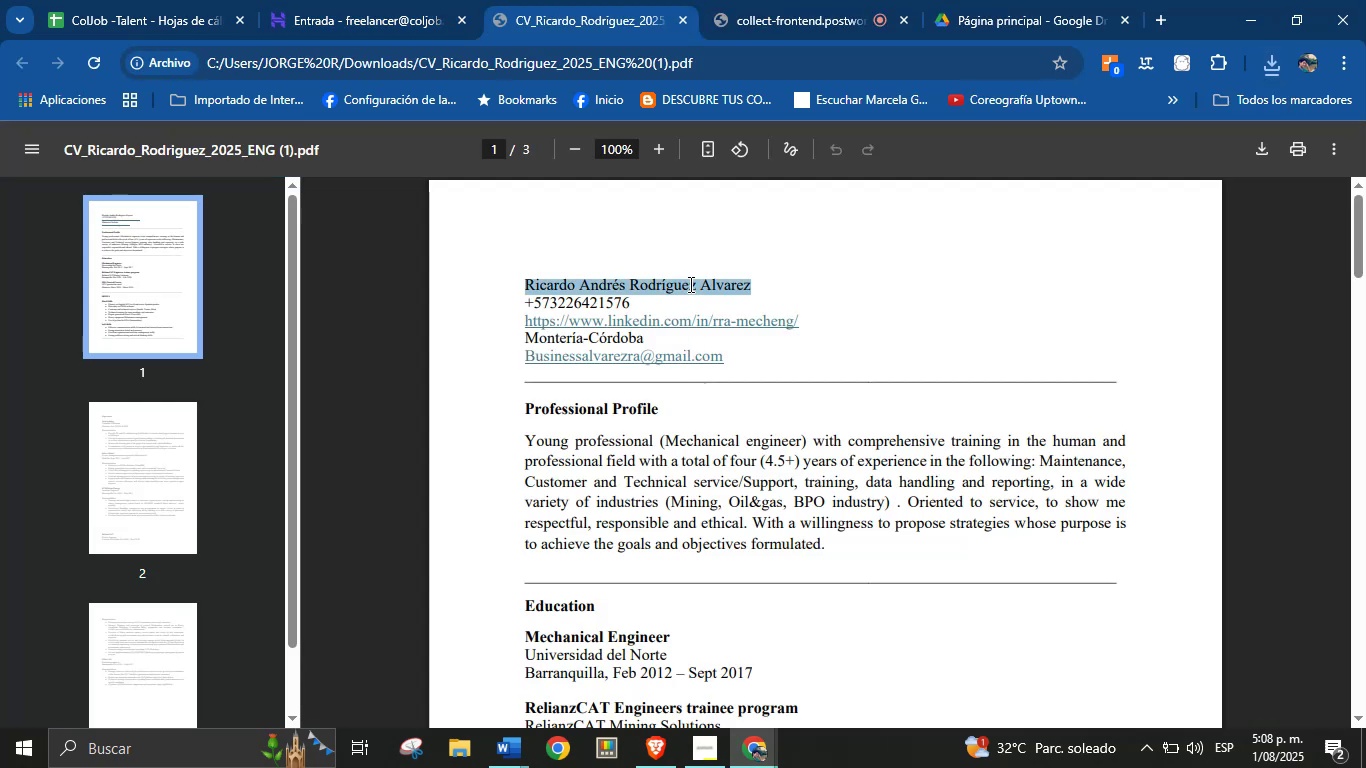 
key(Control+C)
 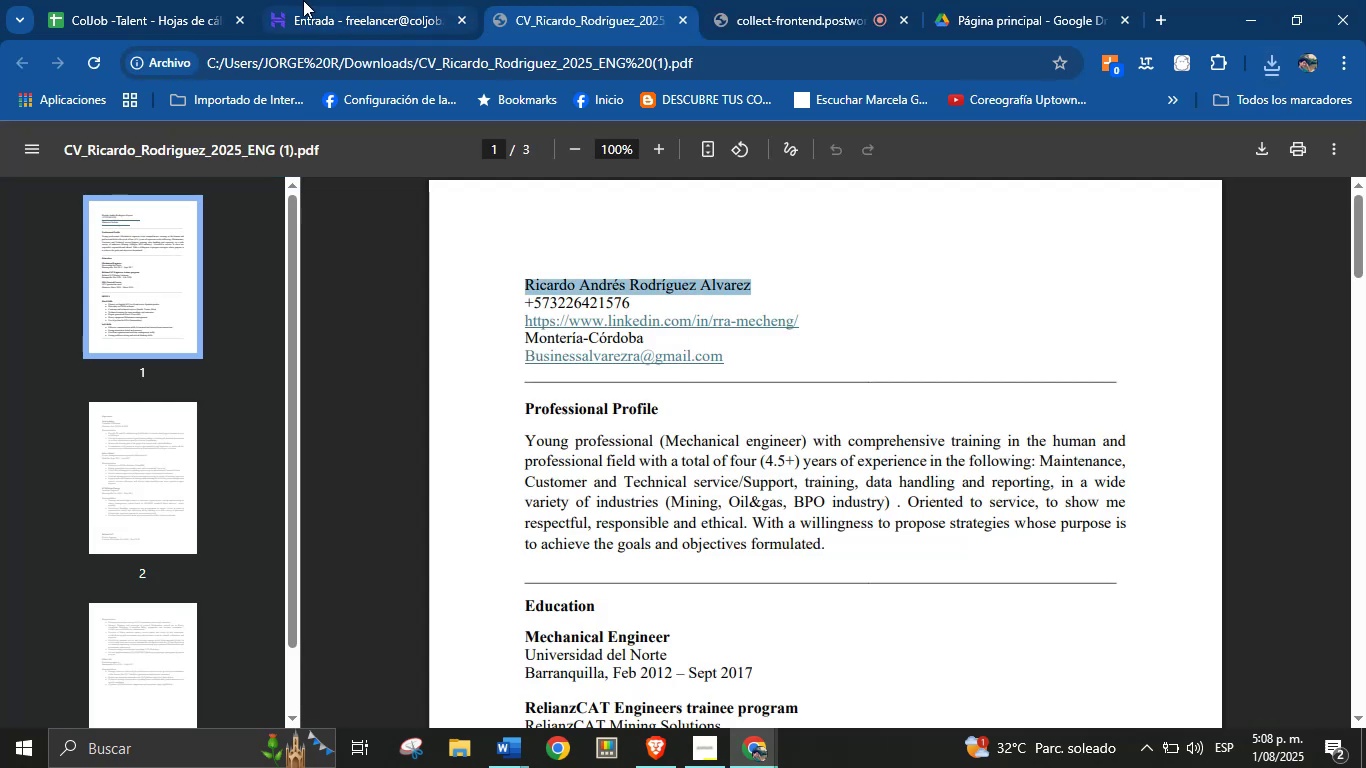 
left_click_drag(start_coordinate=[217, 0], to_coordinate=[212, 0])
 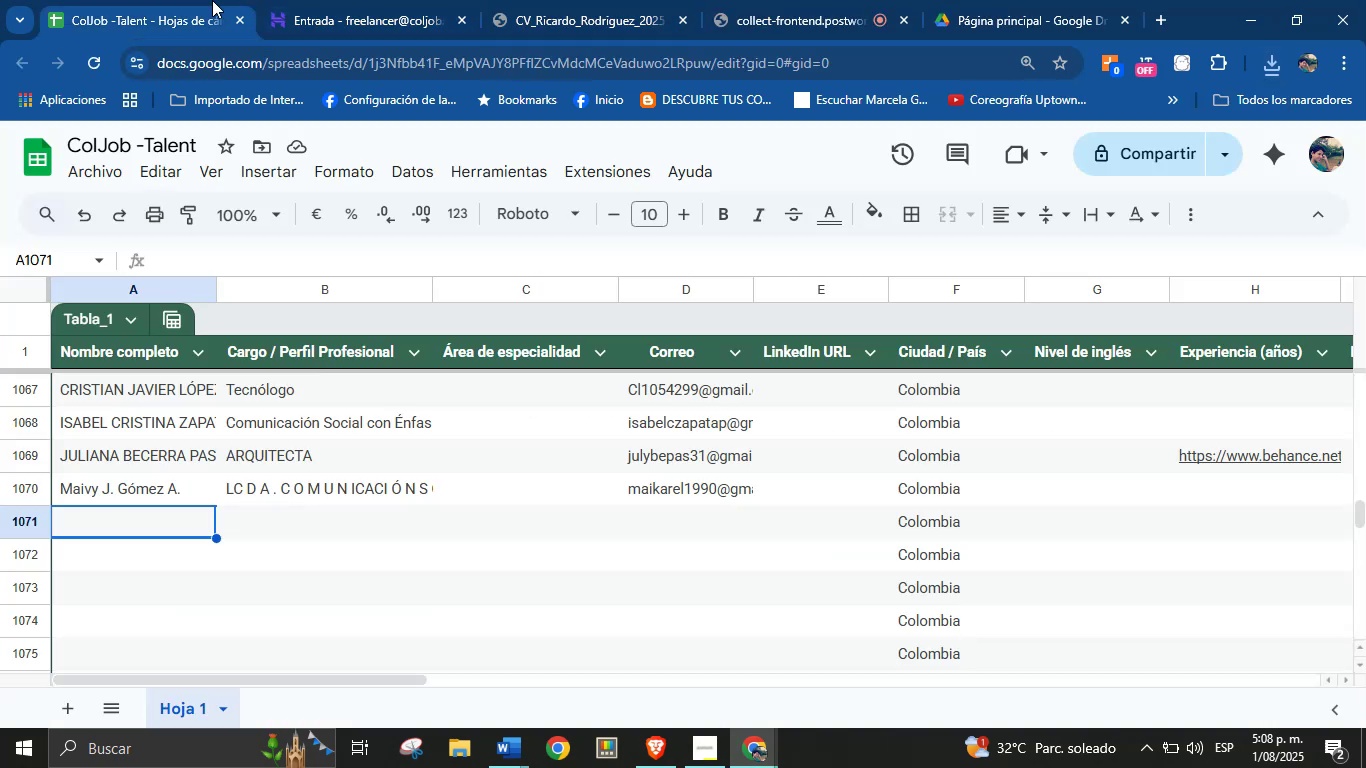 
key(Control+V)
 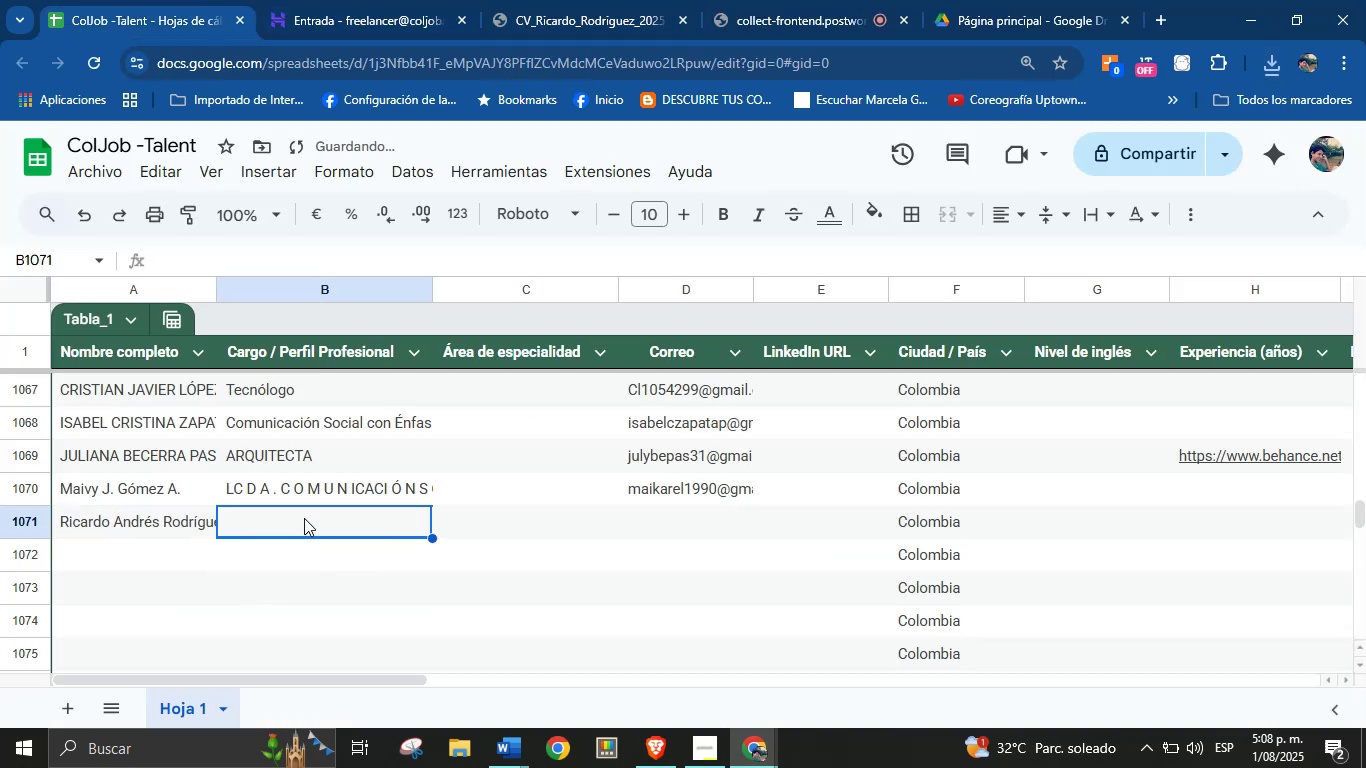 
left_click([615, 0])
 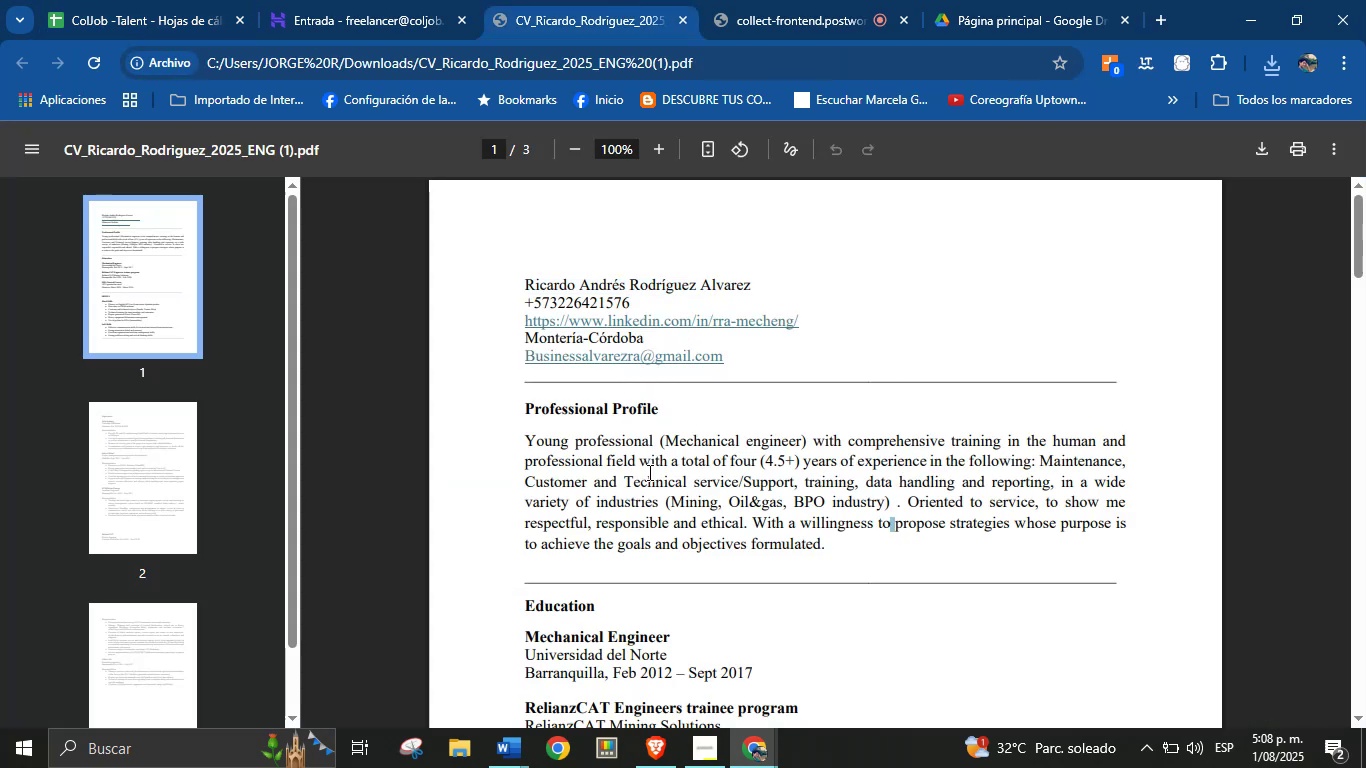 
scroll: coordinate [654, 461], scroll_direction: down, amount: 1.0
 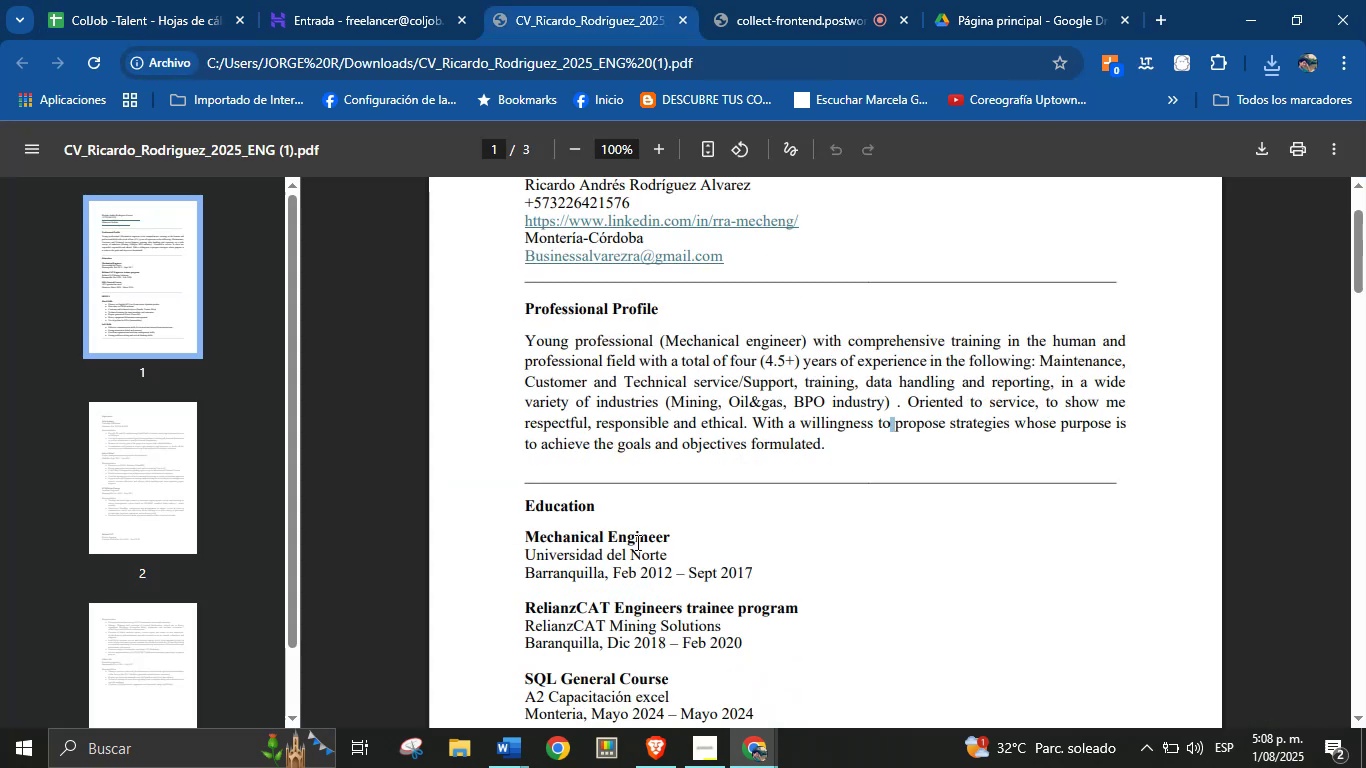 
double_click([636, 532])
 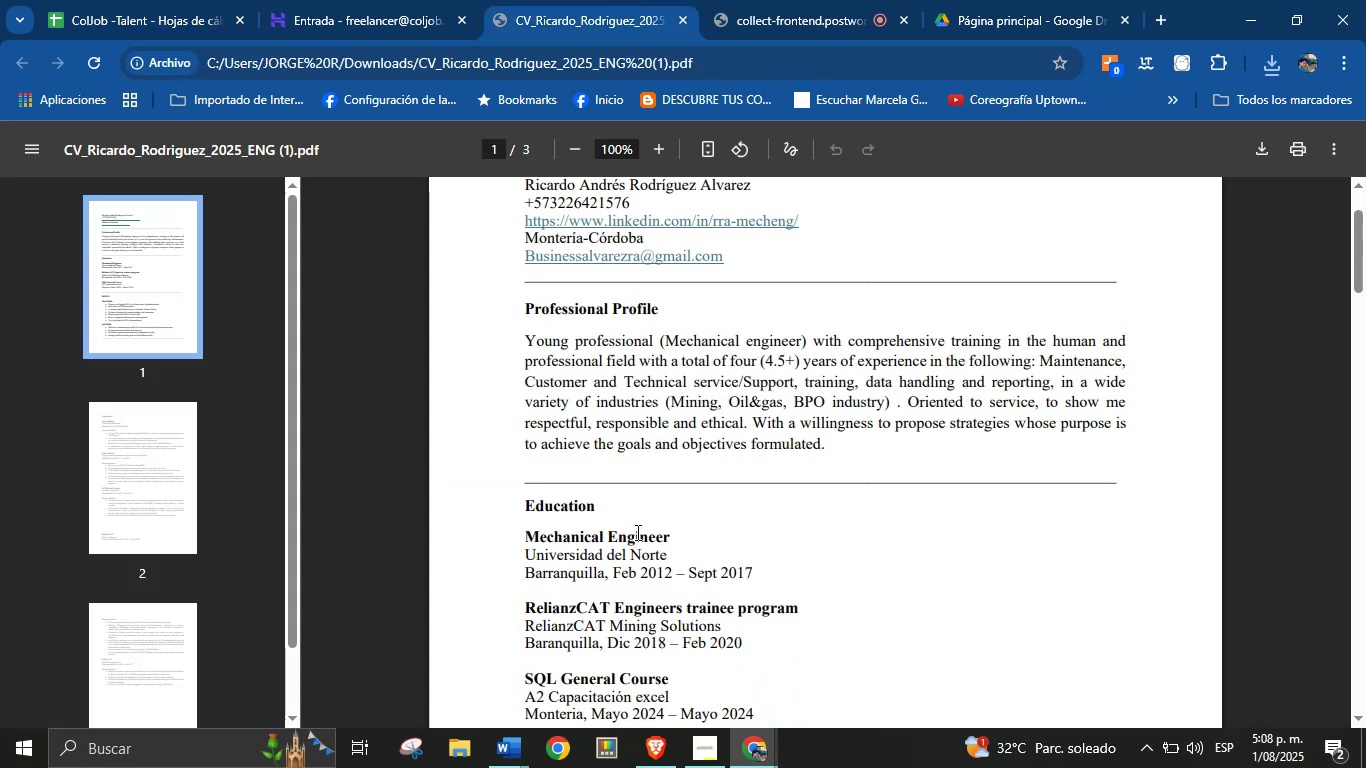 
triple_click([636, 532])
 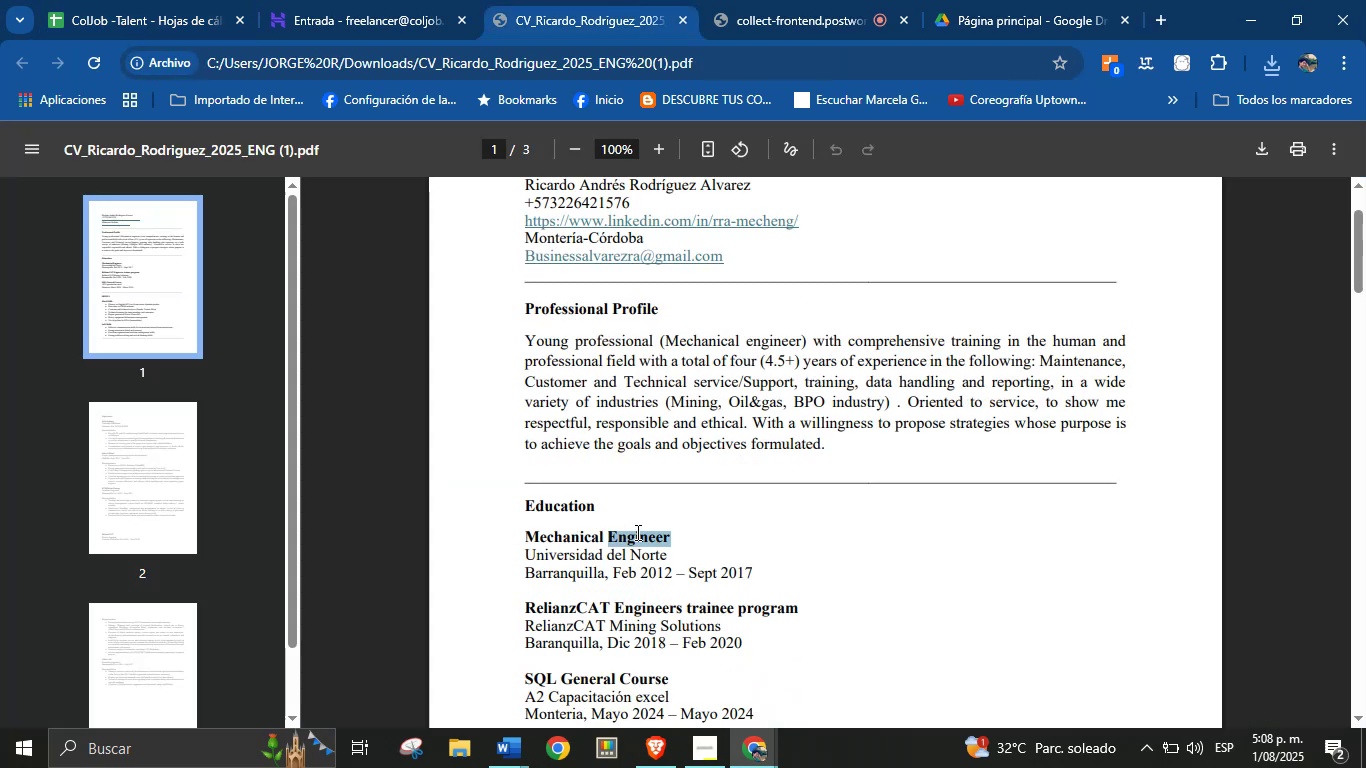 
triple_click([636, 532])
 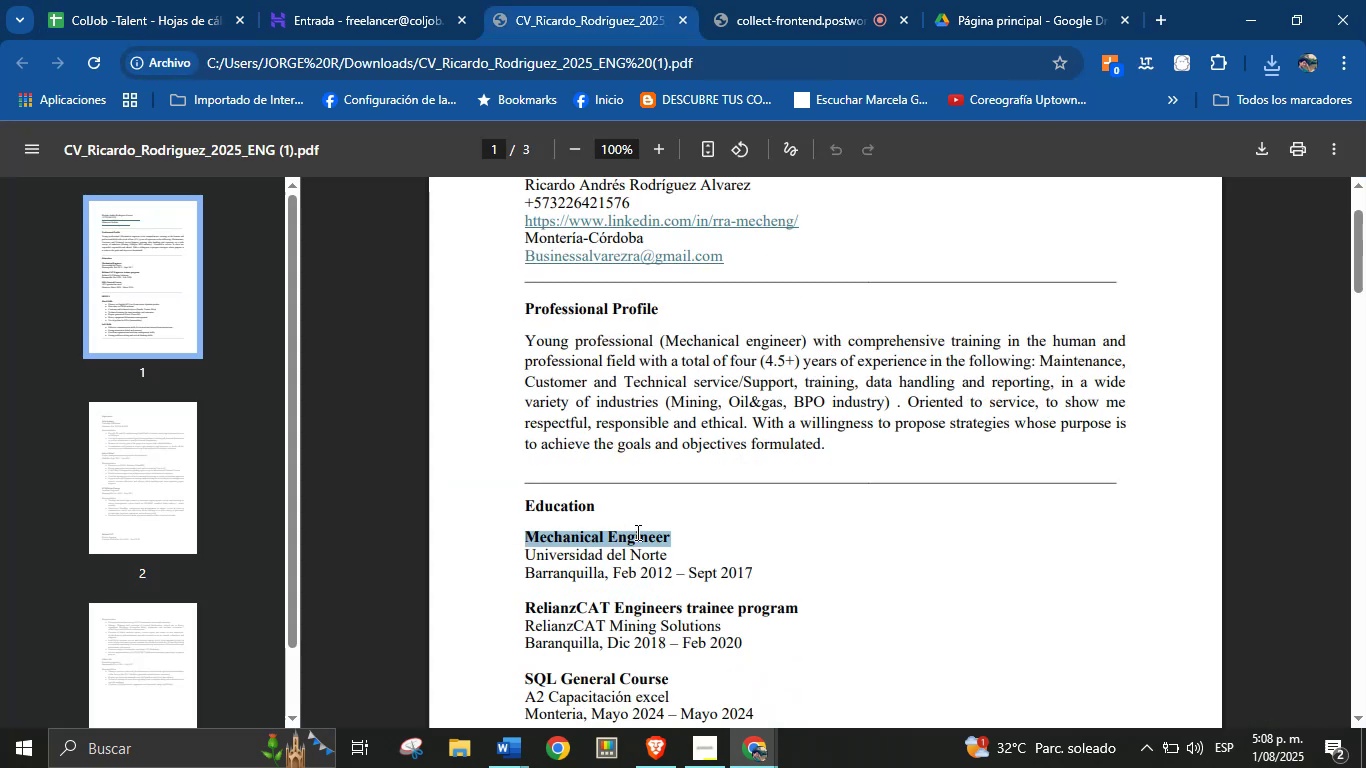 
key(Control+C)
 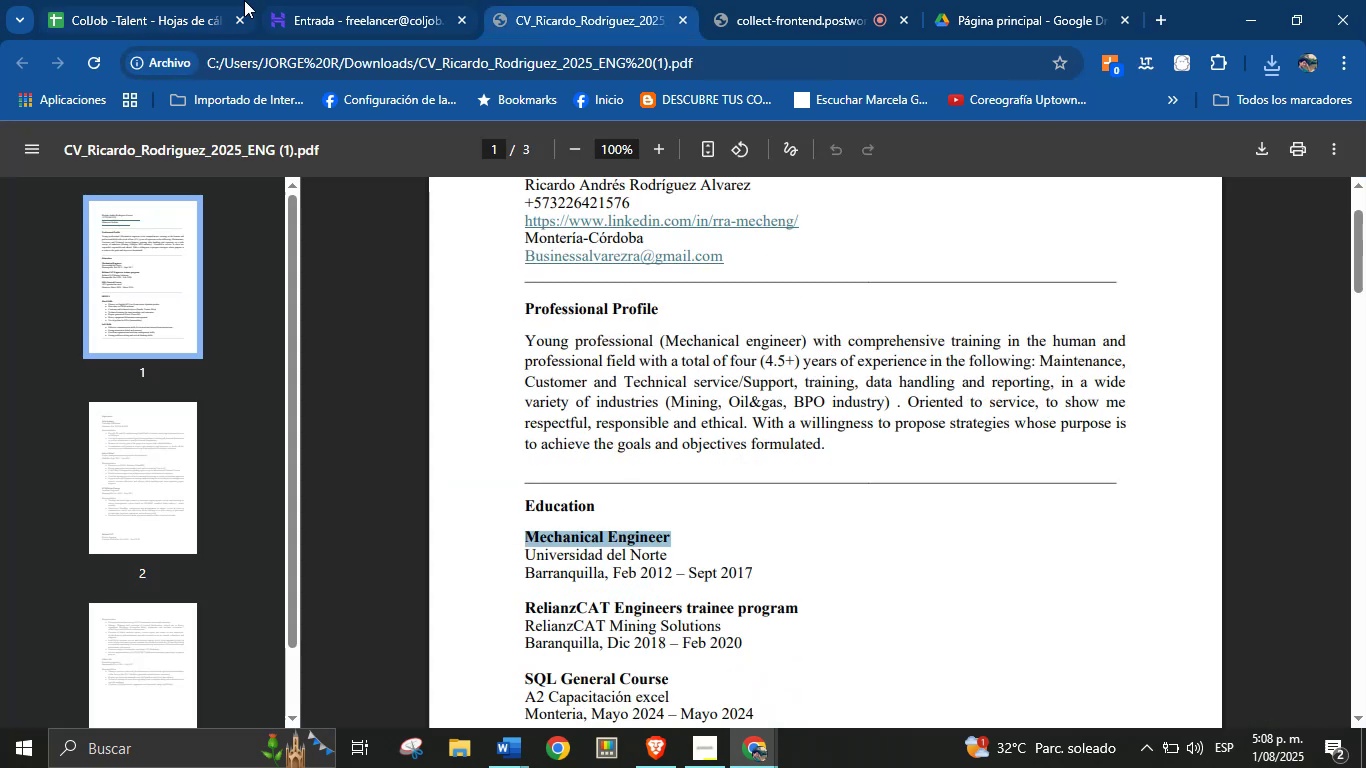 
left_click([193, 0])
 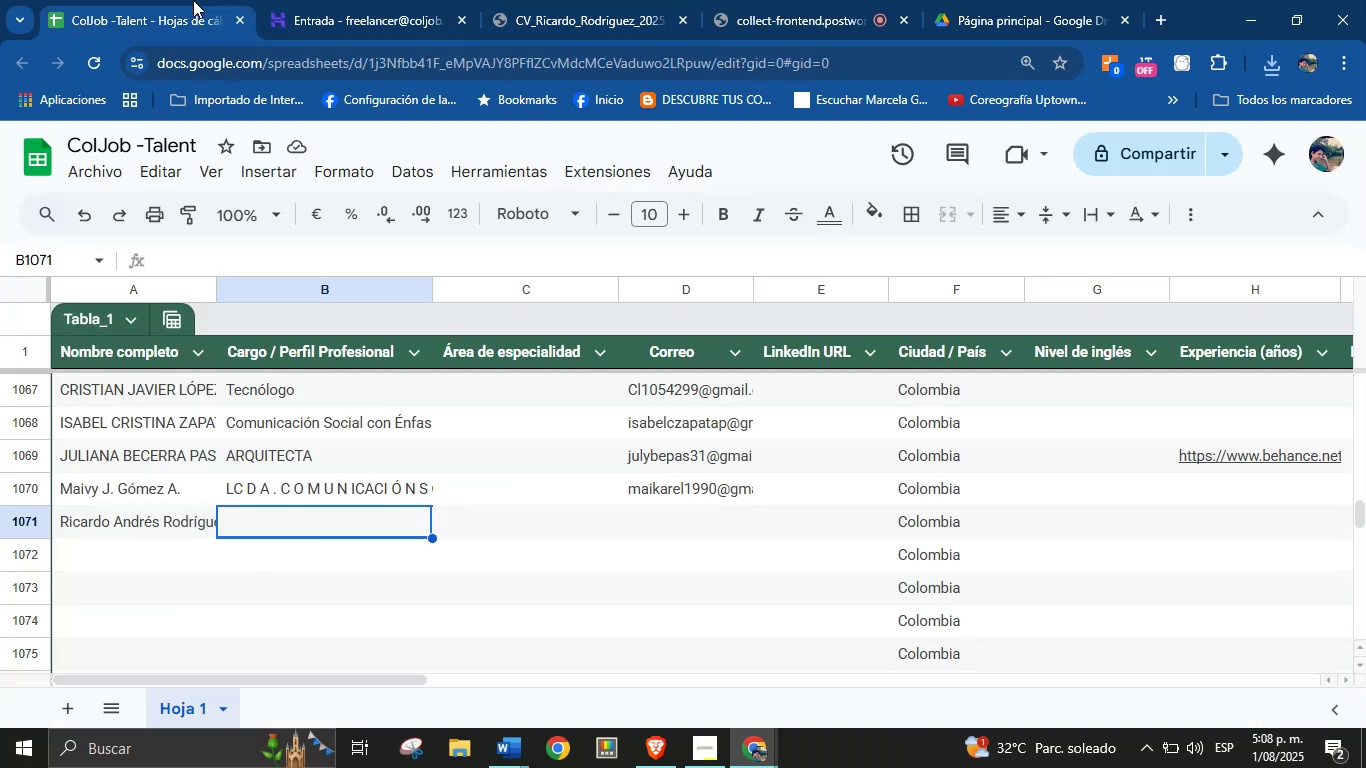 
key(Control+V)
 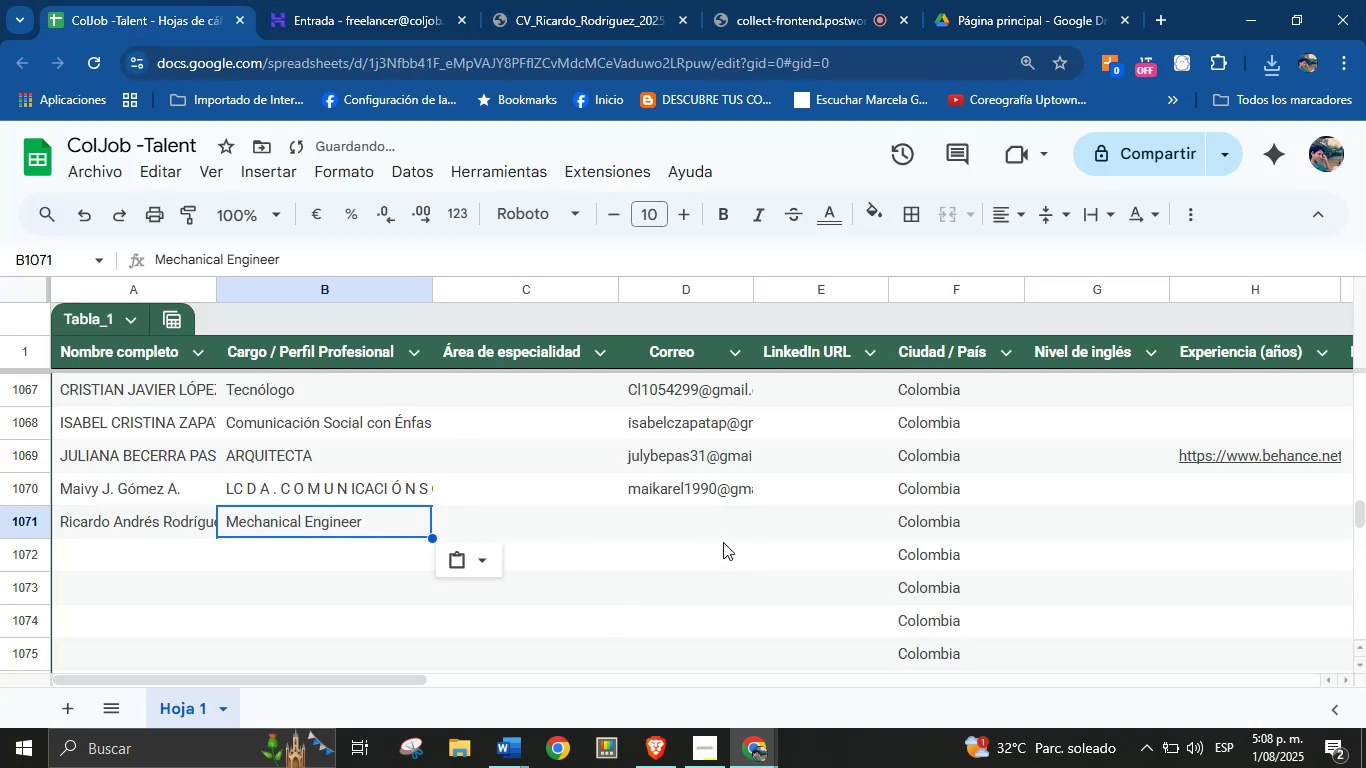 
left_click([722, 537])
 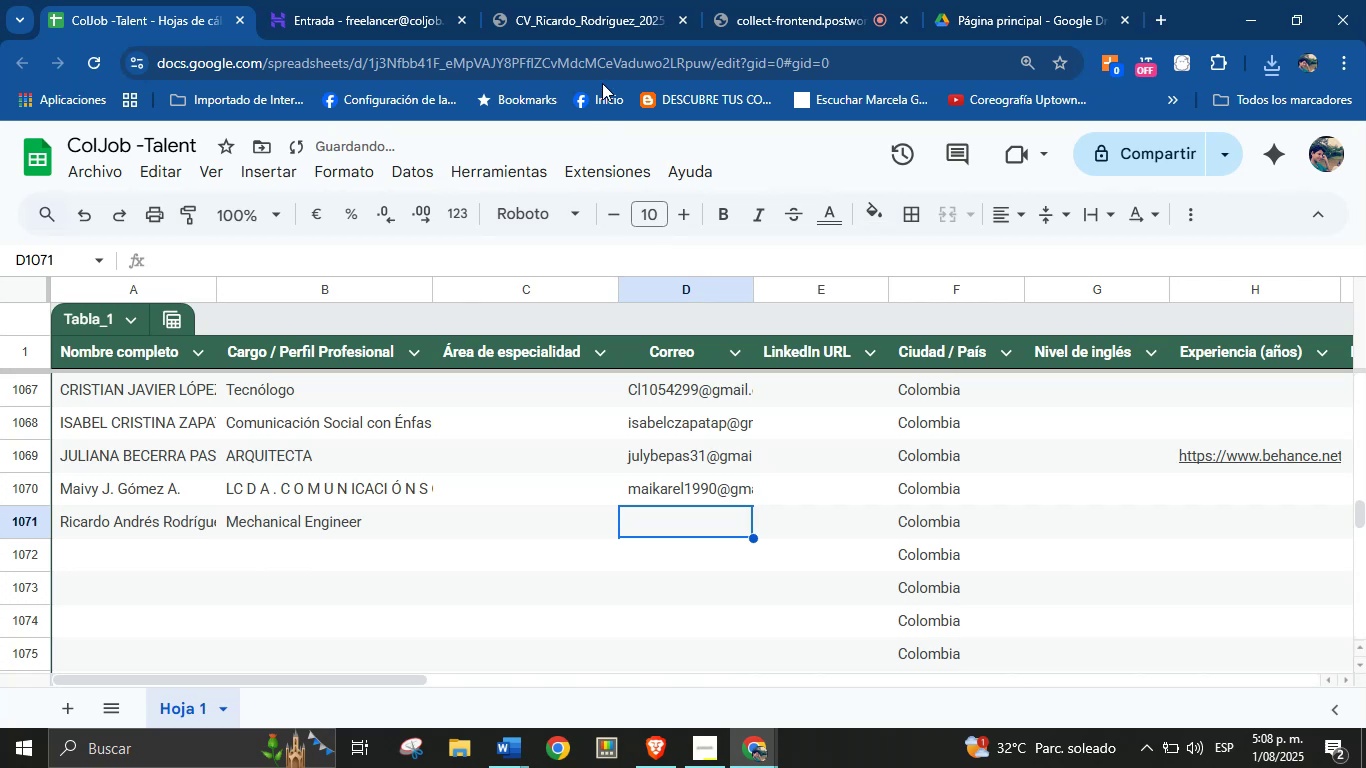 
left_click([595, 36])
 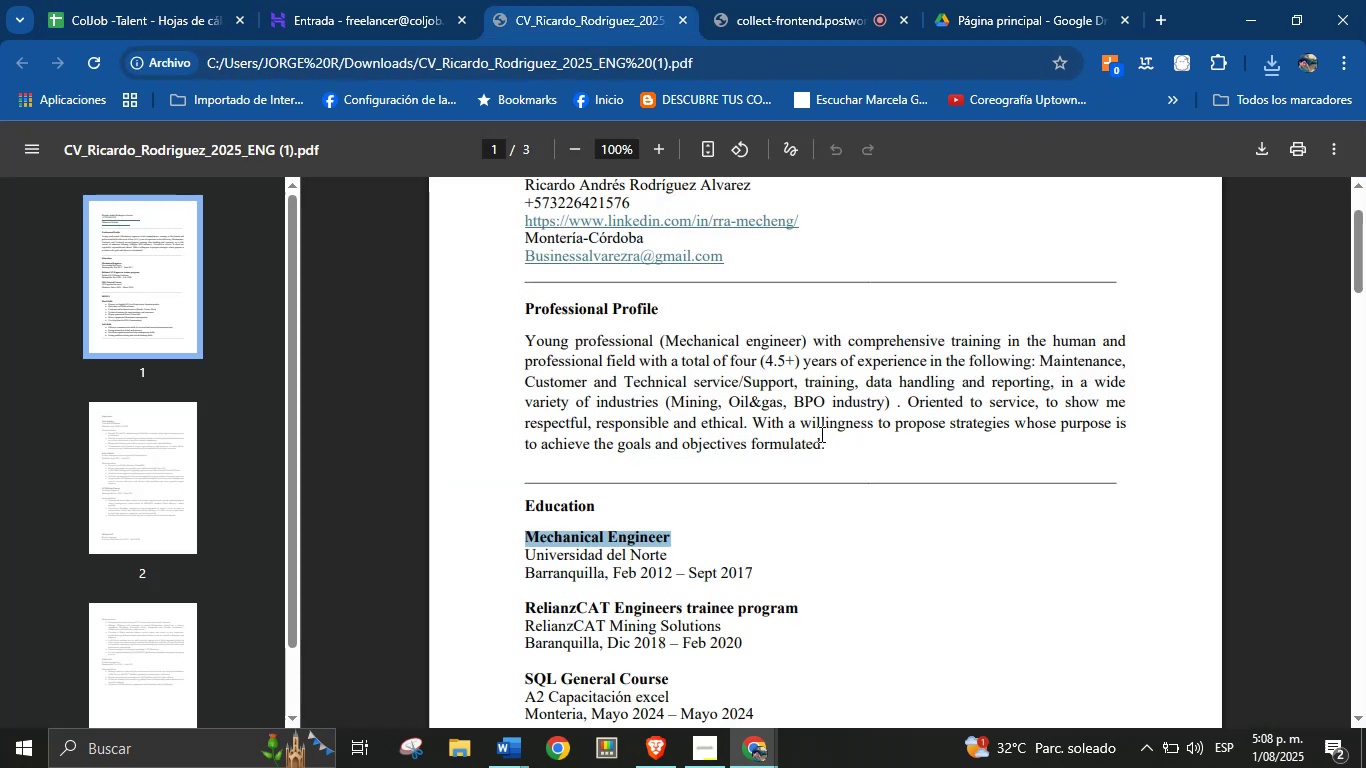 
scroll: coordinate [812, 440], scroll_direction: up, amount: 2.0
 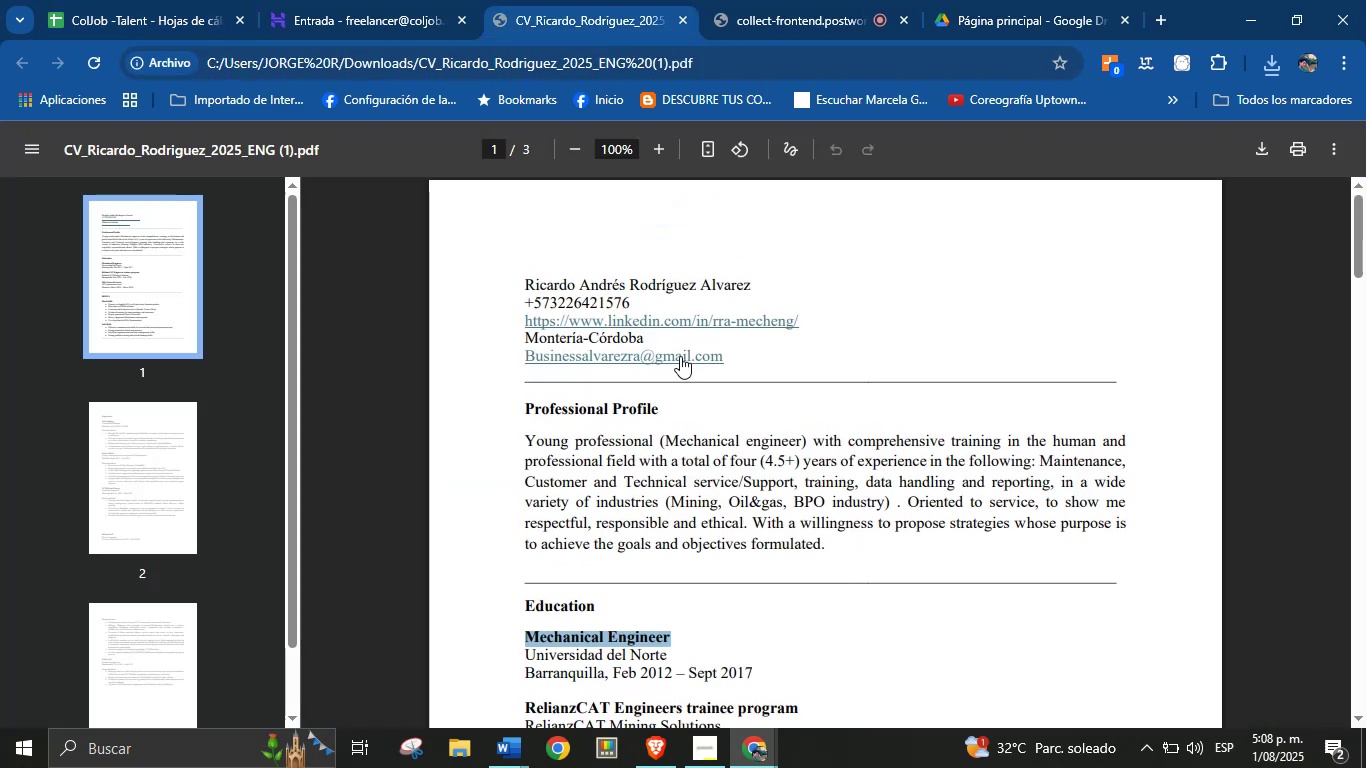 
right_click([680, 356])
 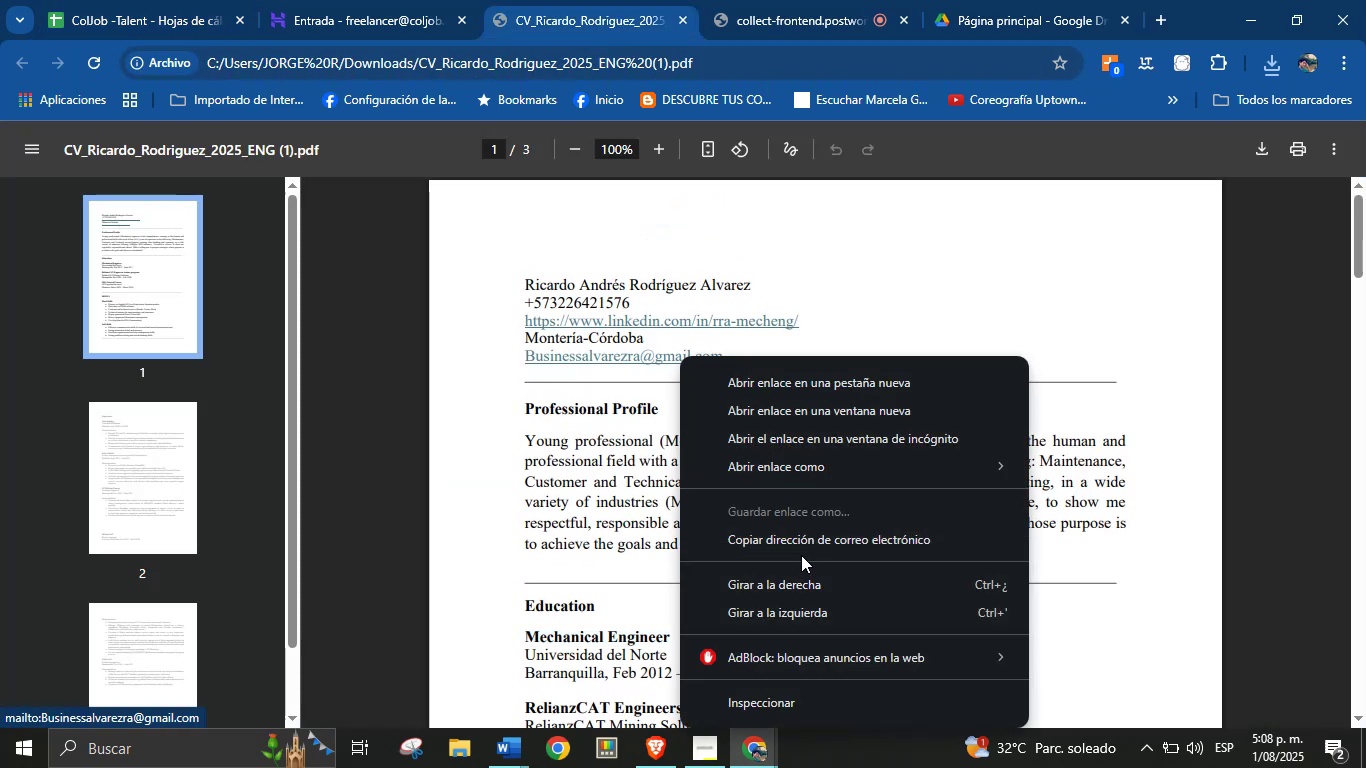 
left_click([802, 545])
 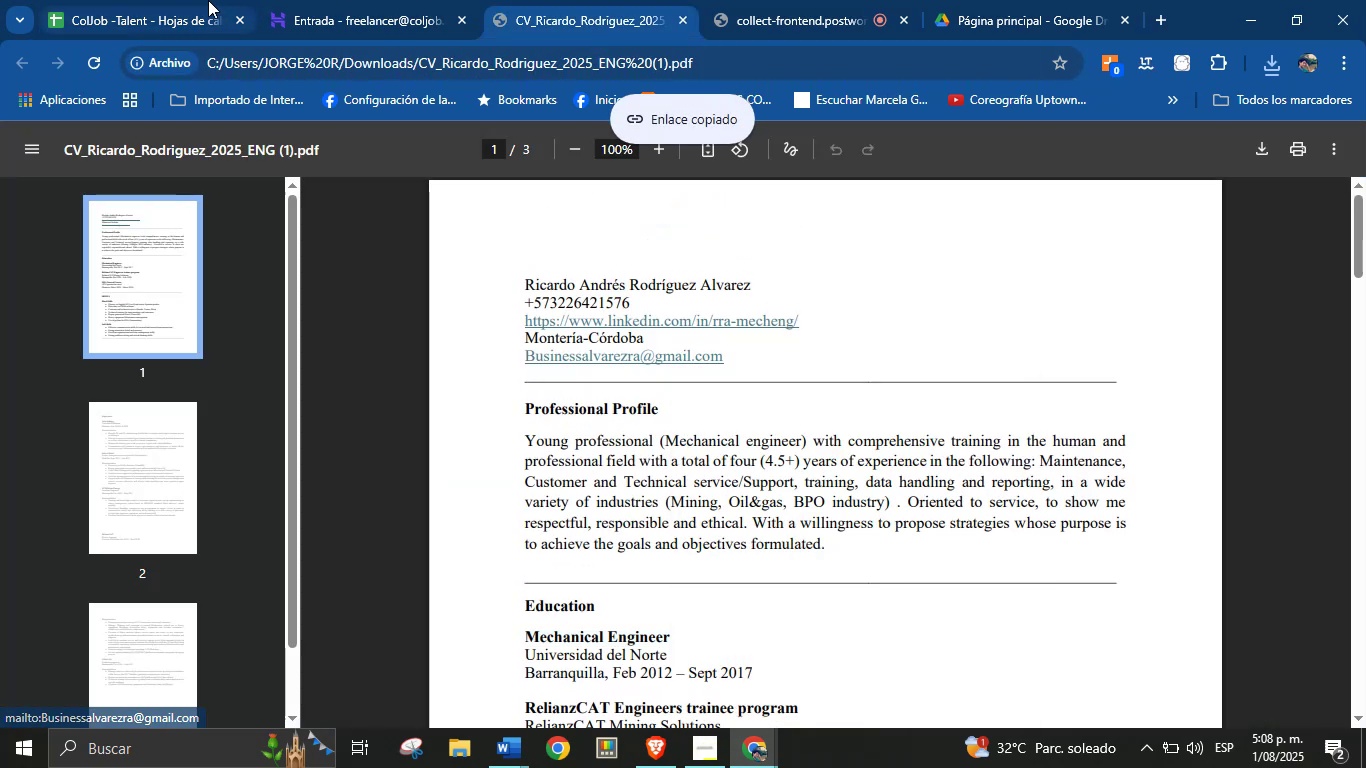 
left_click([183, 0])
 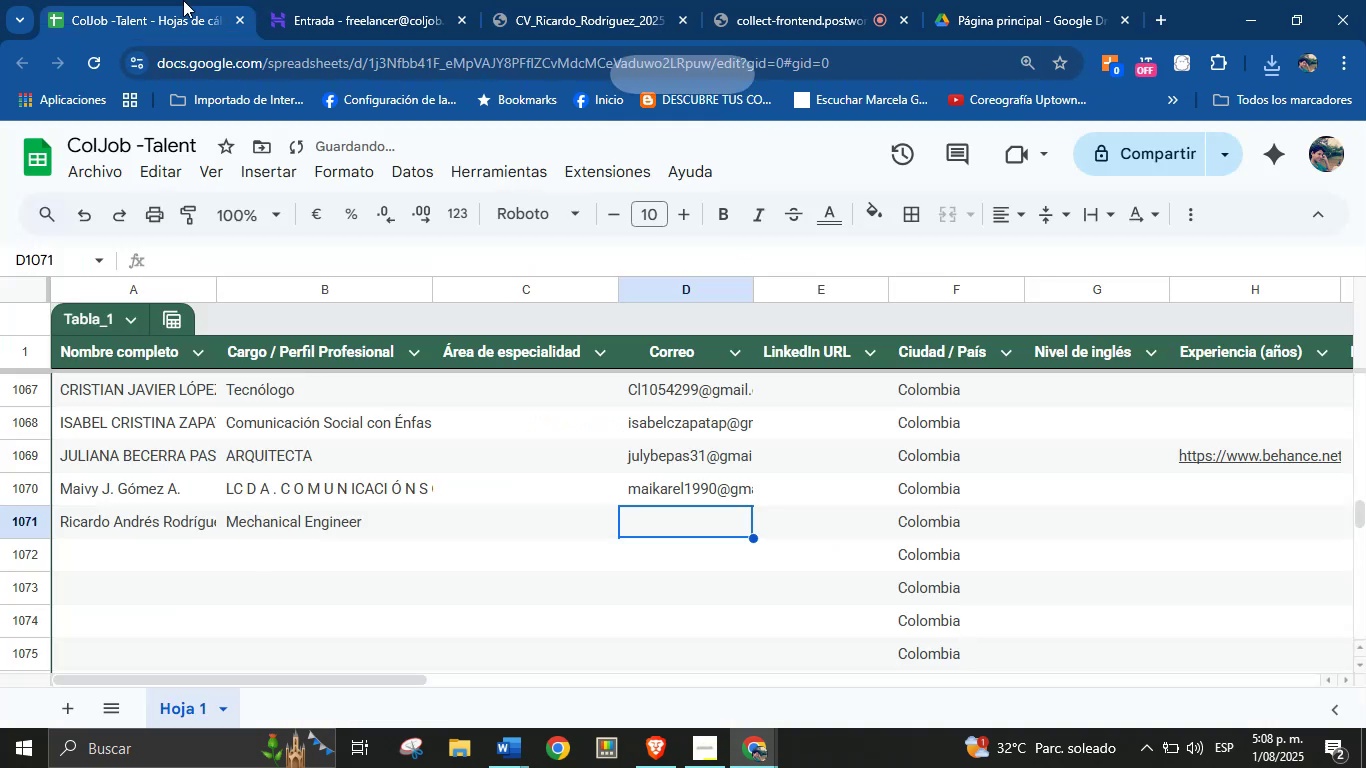 
key(Control+V)
 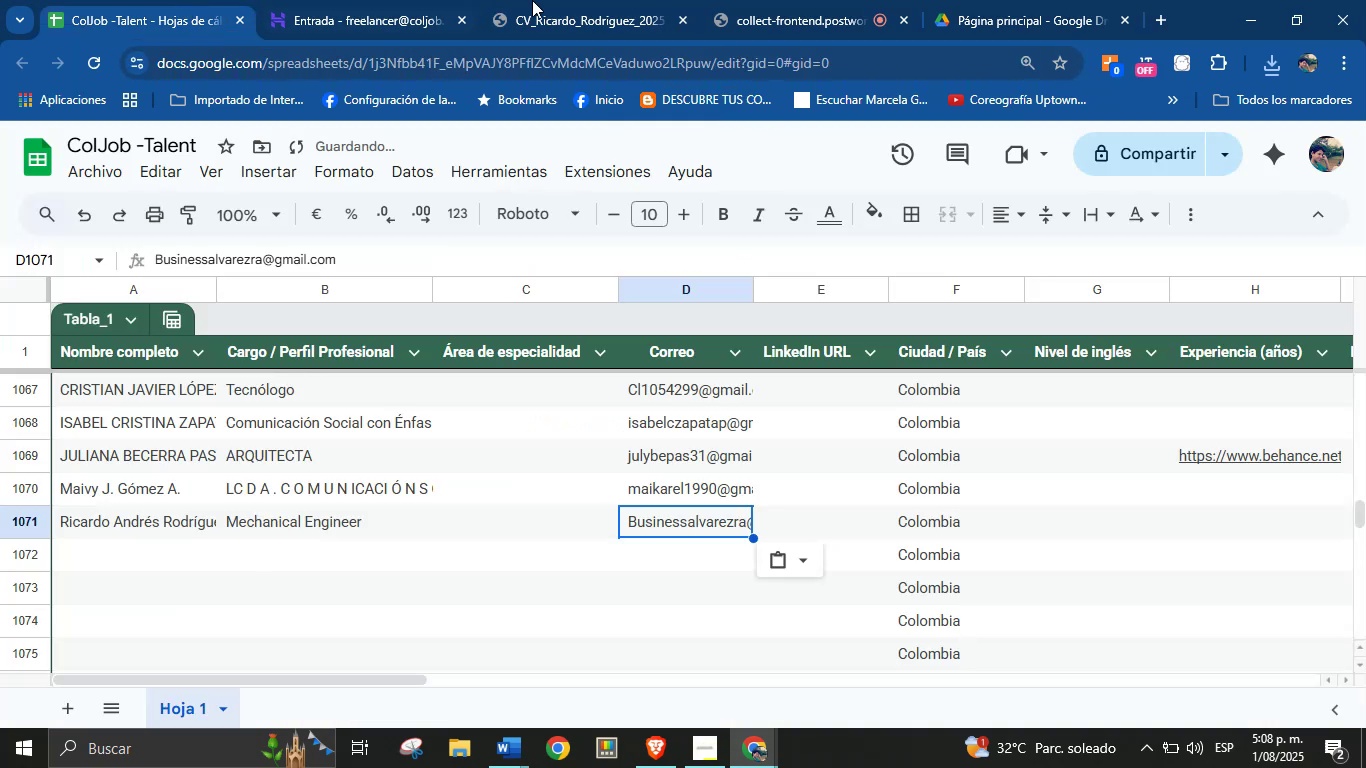 
left_click([565, 0])
 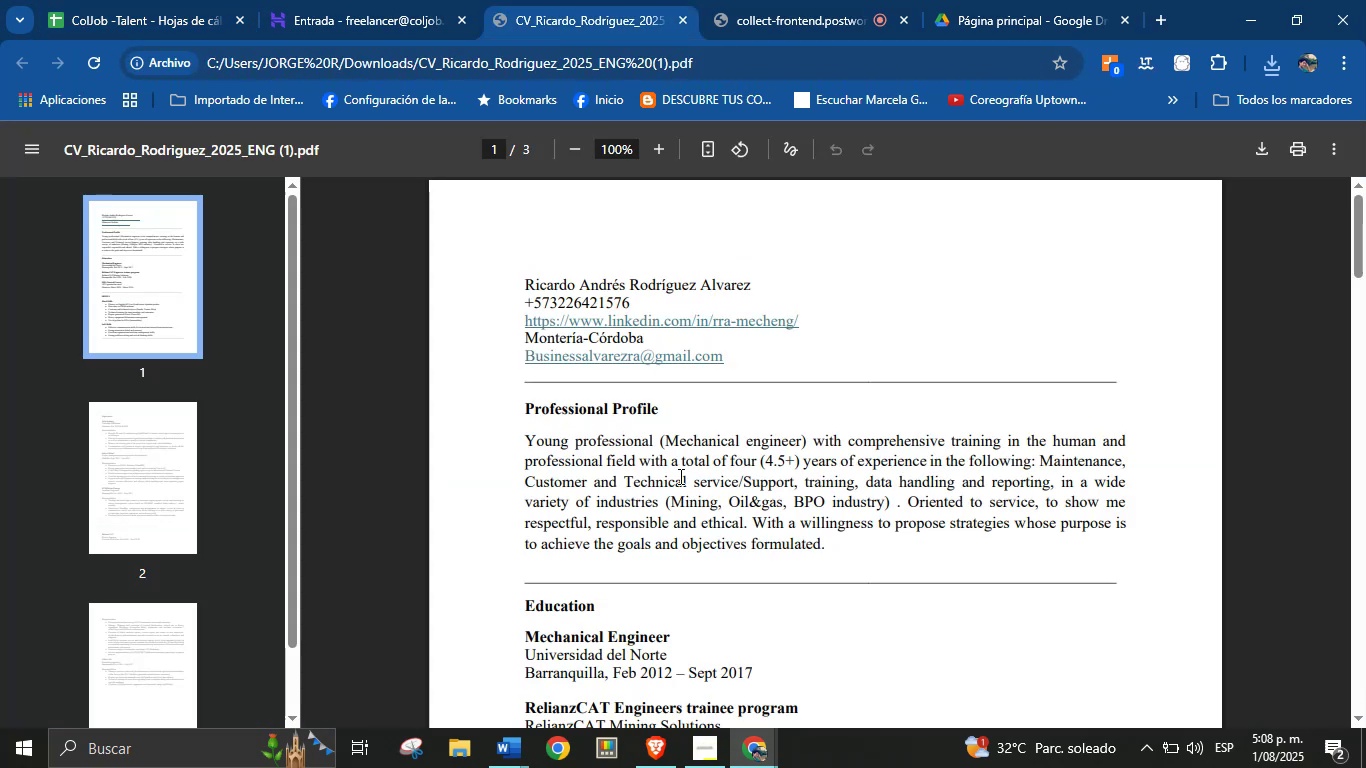 
left_click_drag(start_coordinate=[691, 508], to_coordinate=[691, 502])
 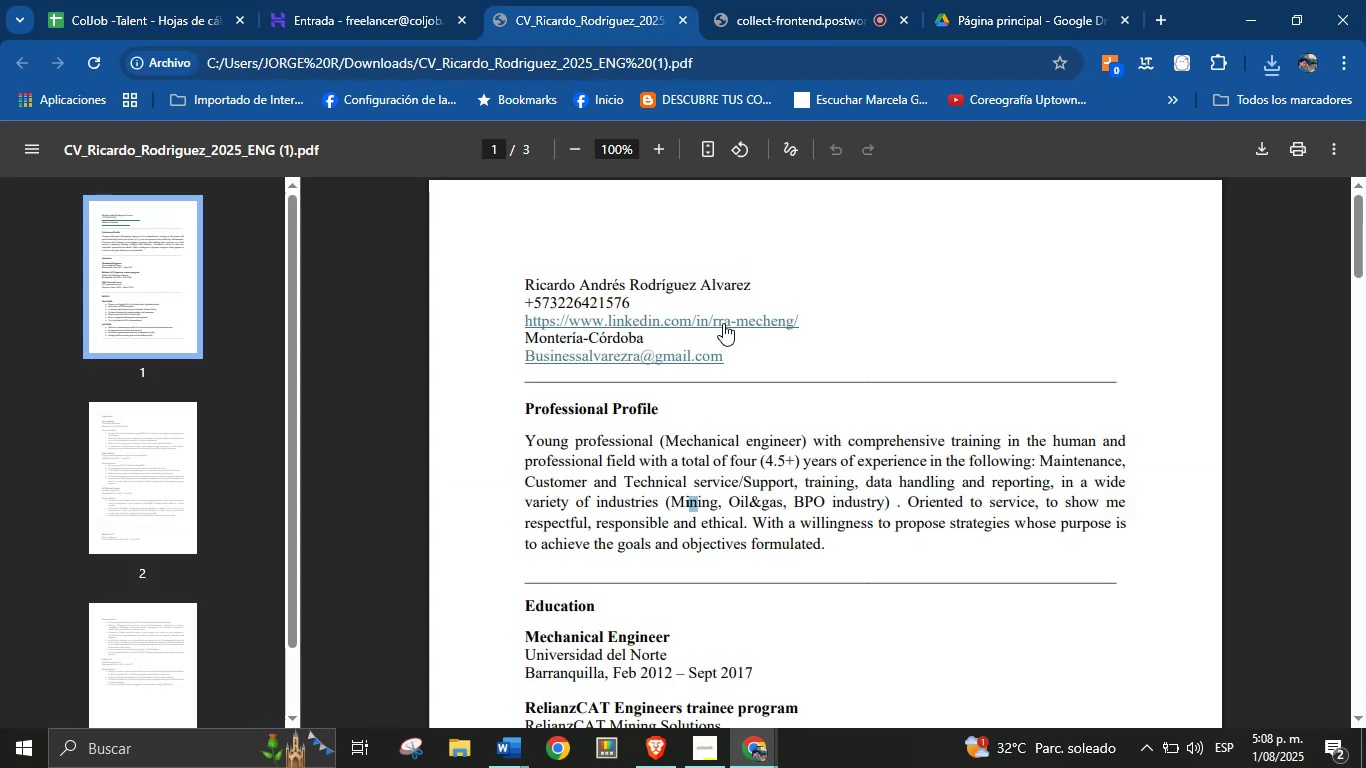 
right_click([723, 320])
 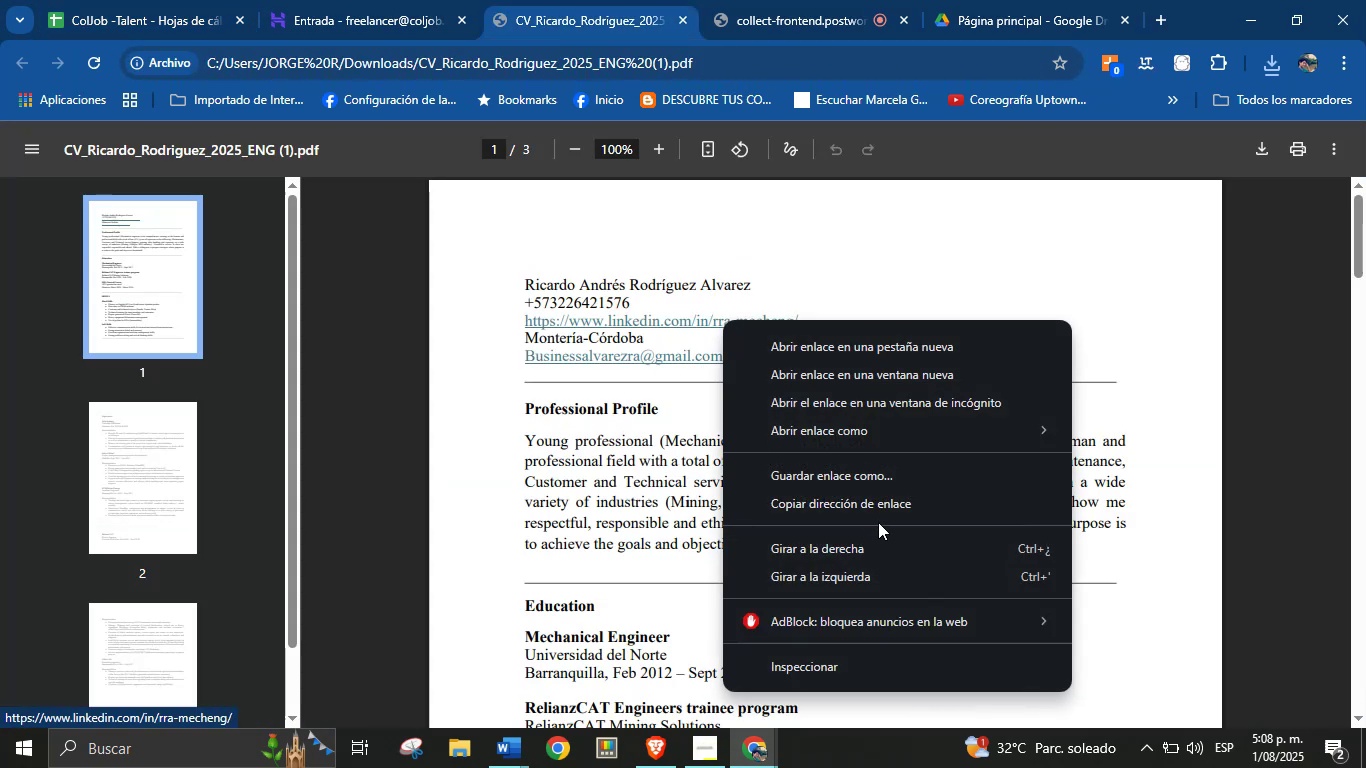 
left_click([880, 508])
 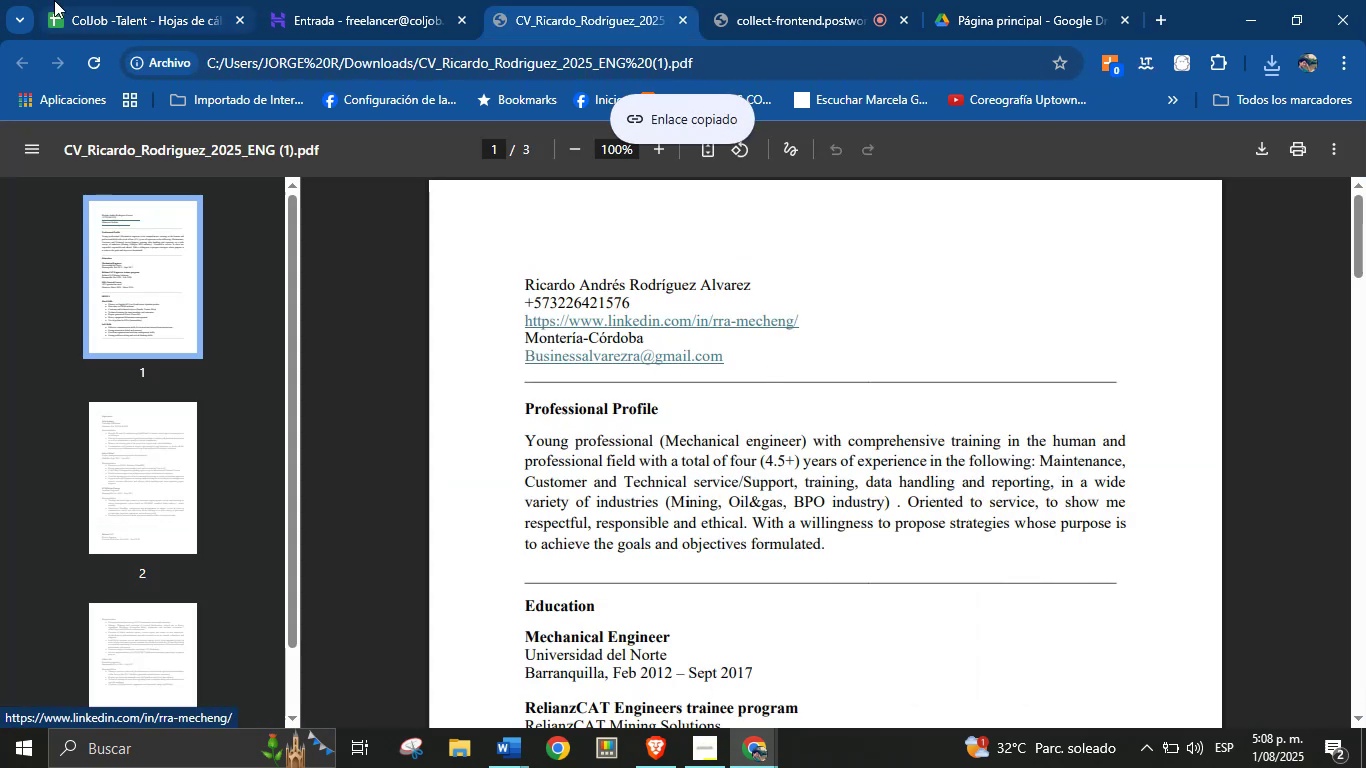 
left_click([114, 0])
 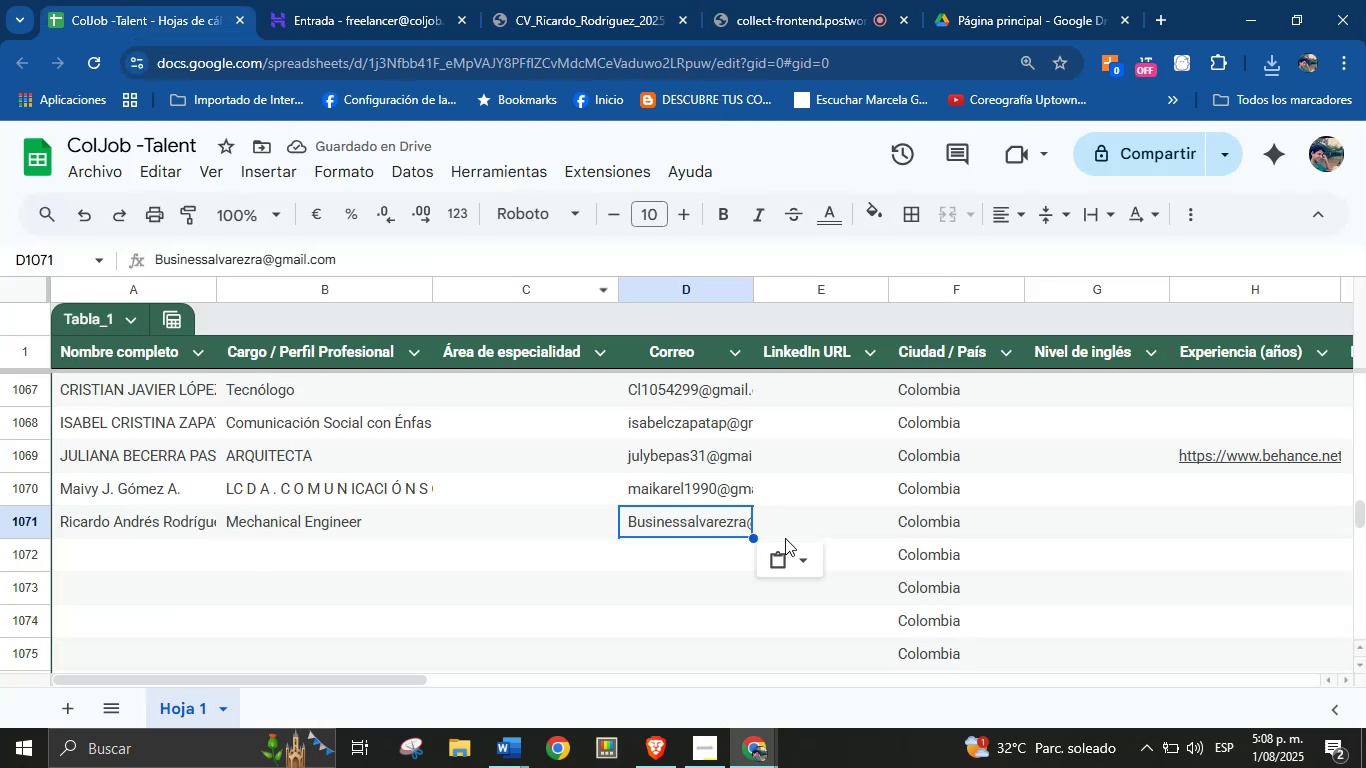 
left_click([803, 524])
 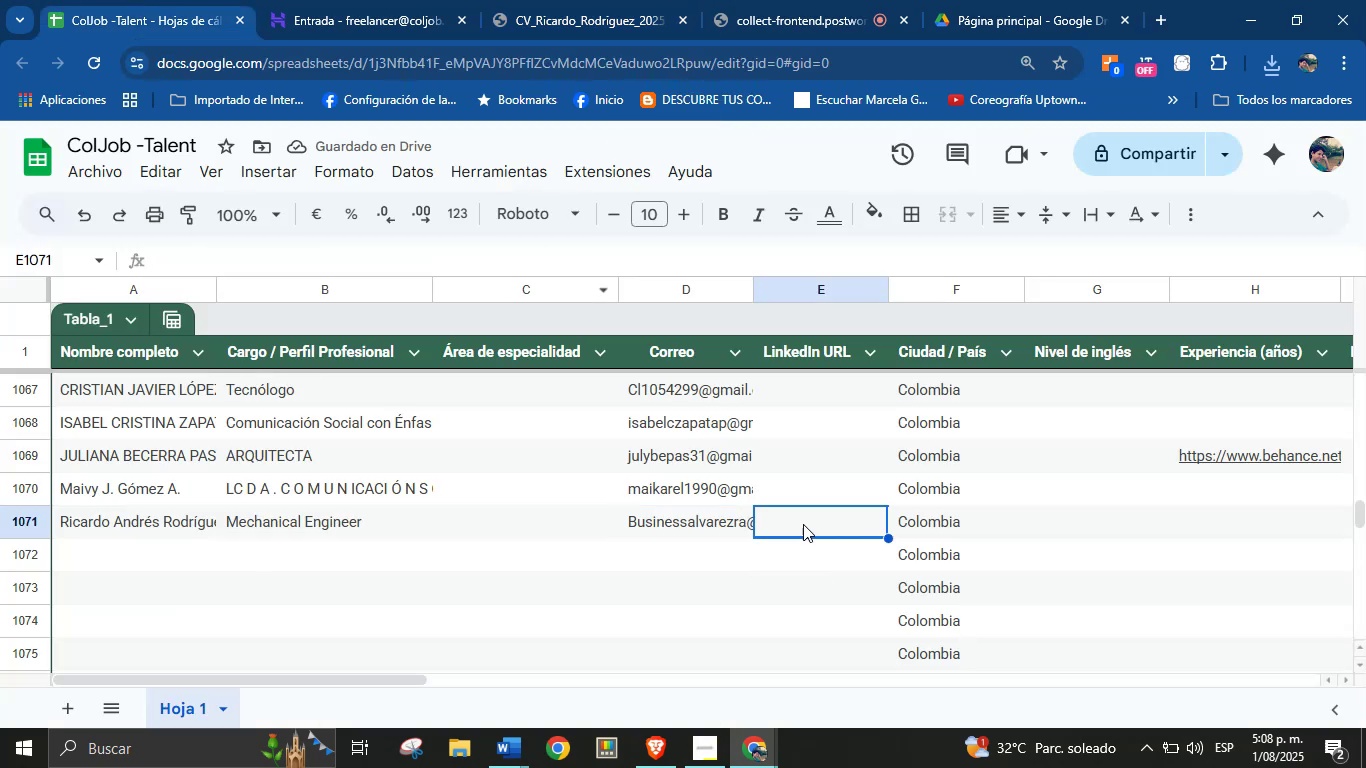 
key(Control+V)
 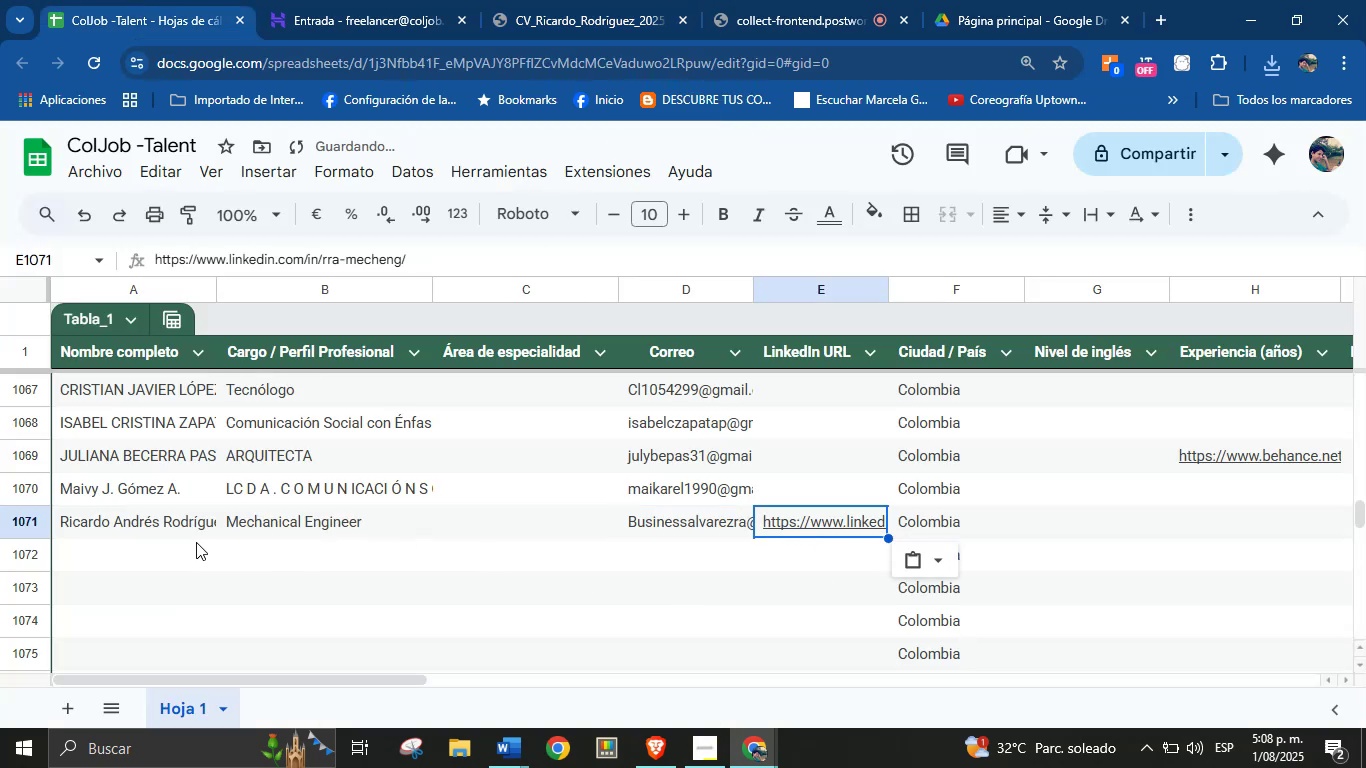 
left_click([189, 548])
 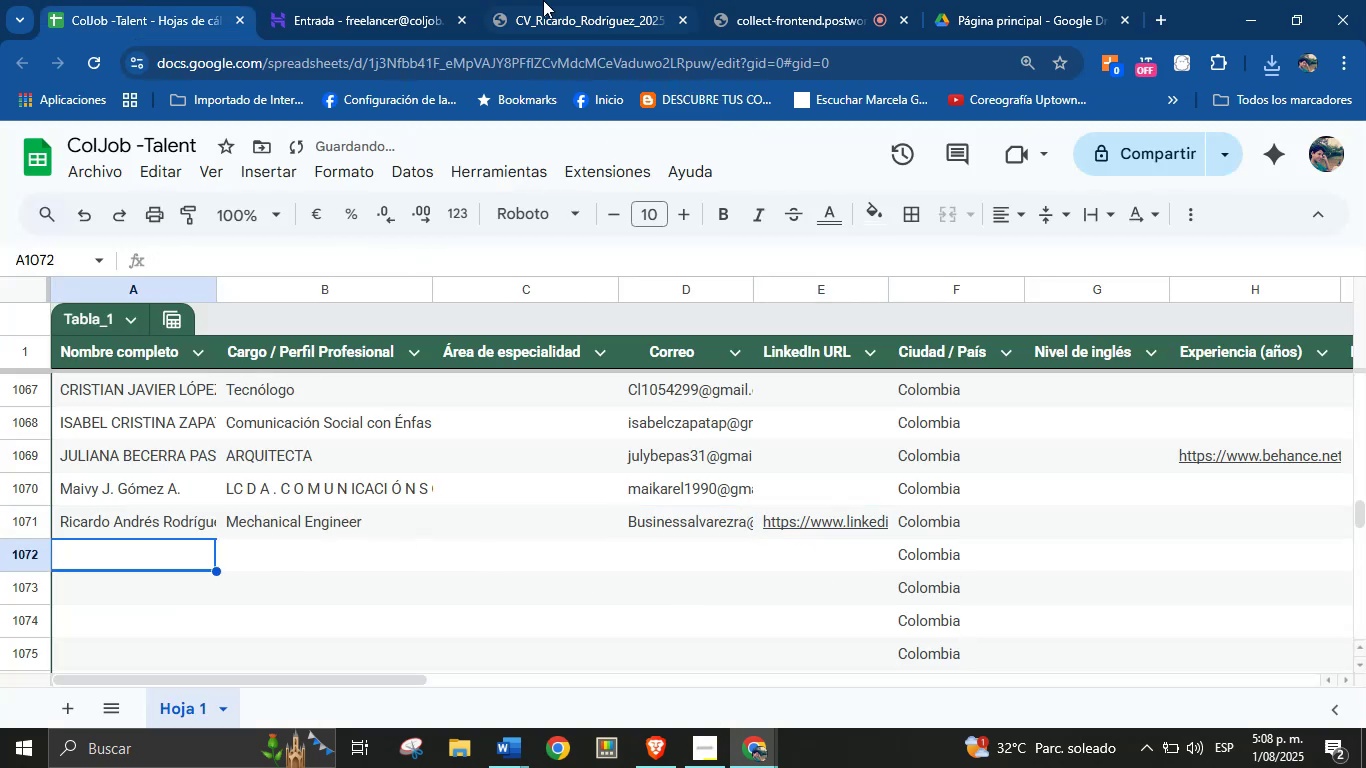 
left_click([577, 0])
 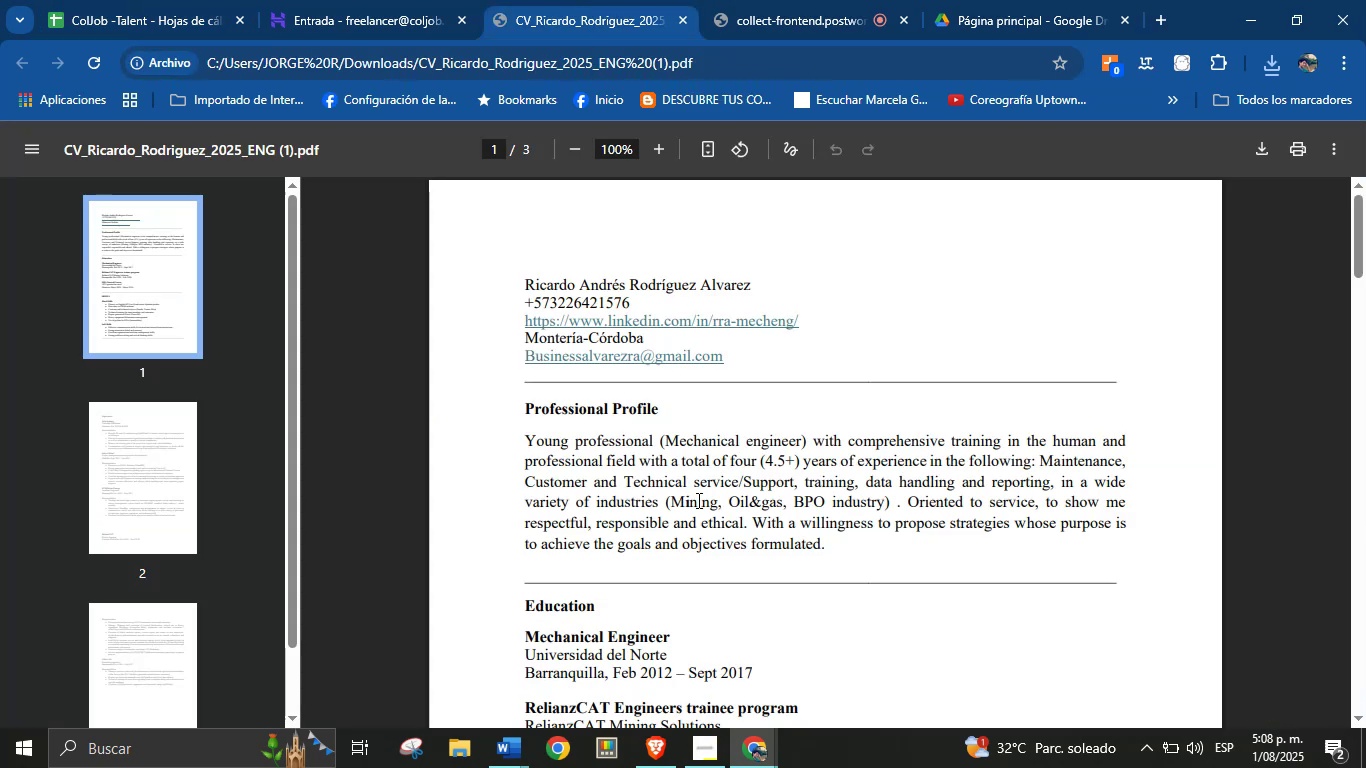 
scroll: coordinate [691, 520], scroll_direction: down, amount: 5.0
 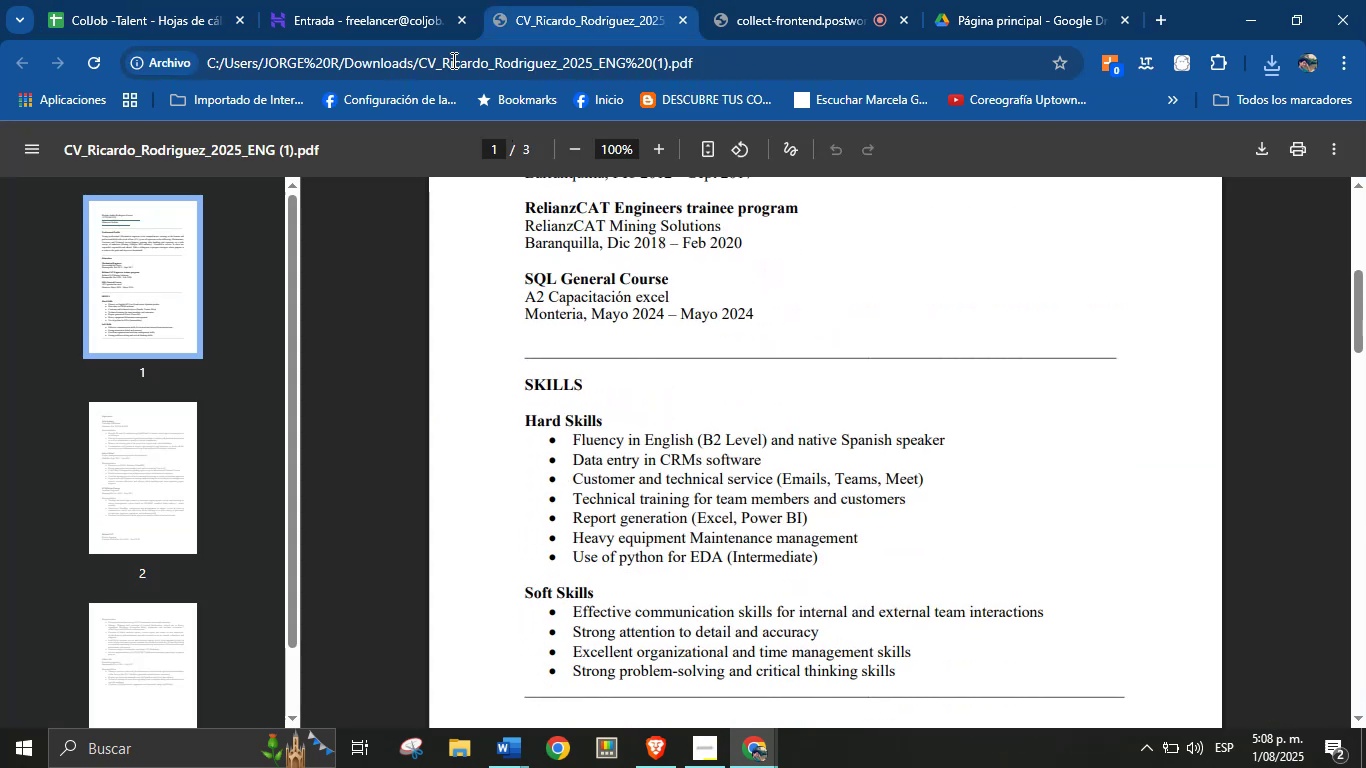 
left_click([364, 0])
 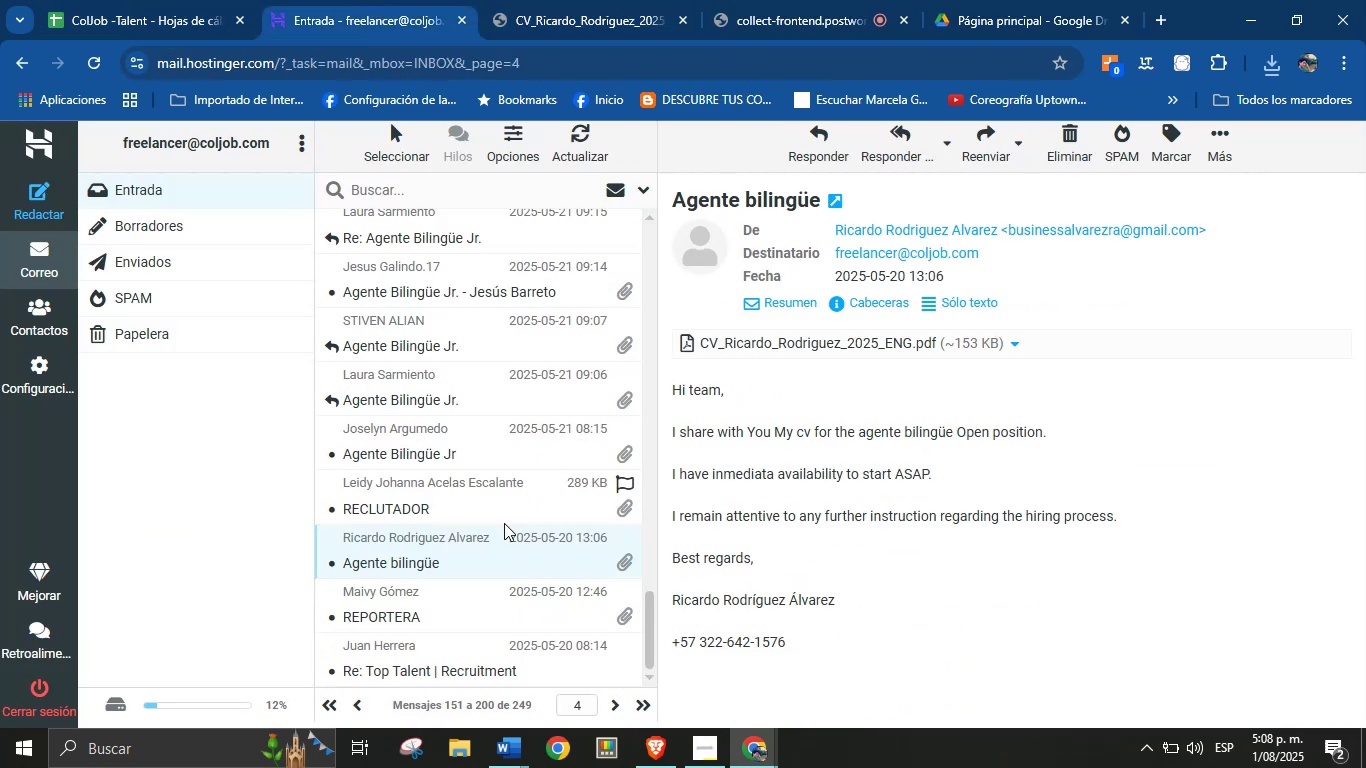 
left_click([503, 504])
 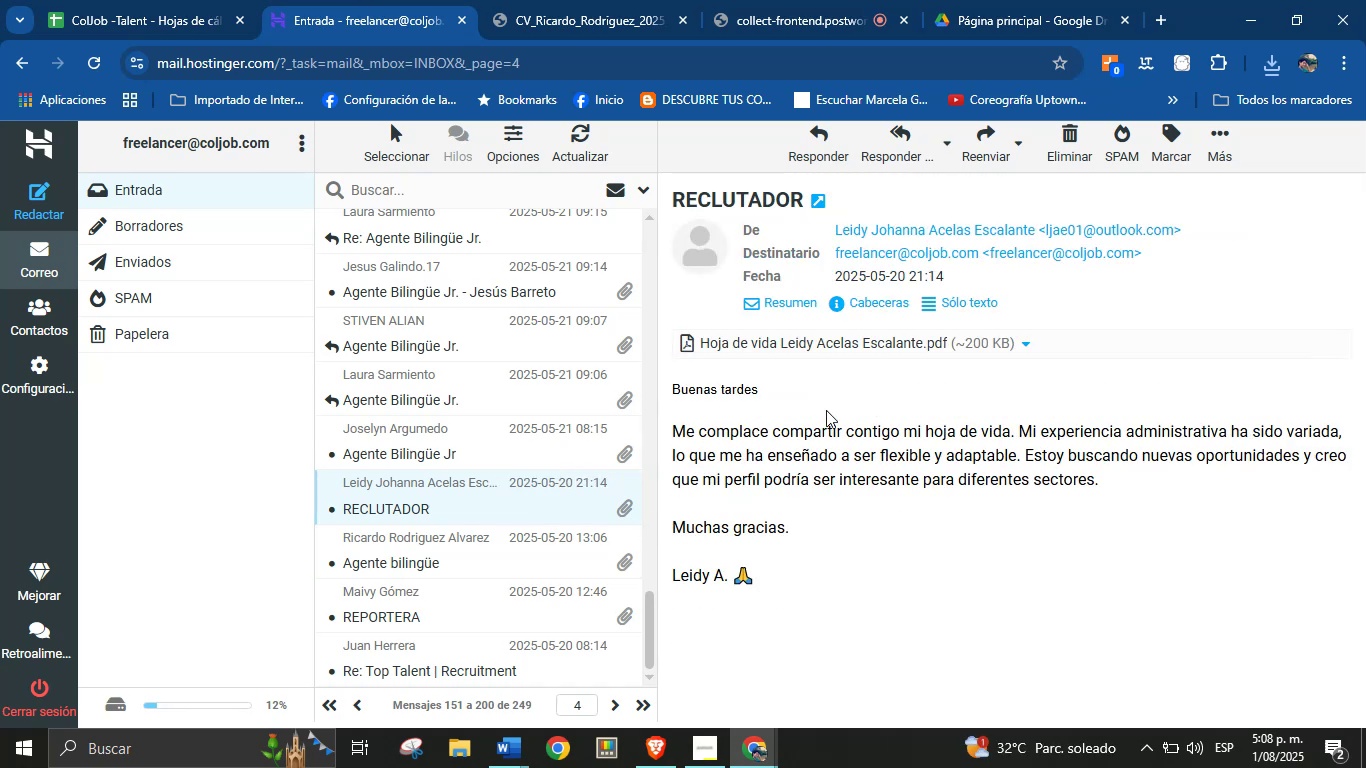 
left_click([1019, 341])
 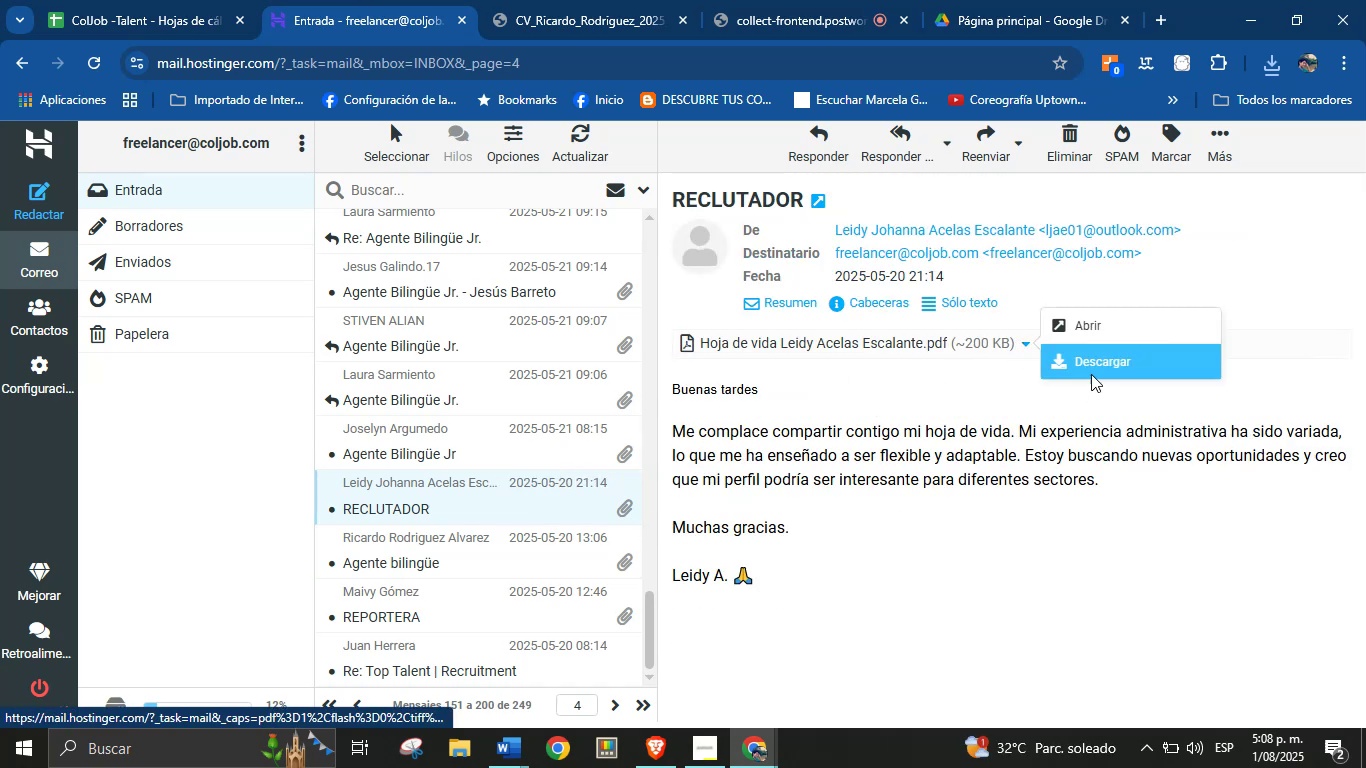 
left_click([1091, 369])
 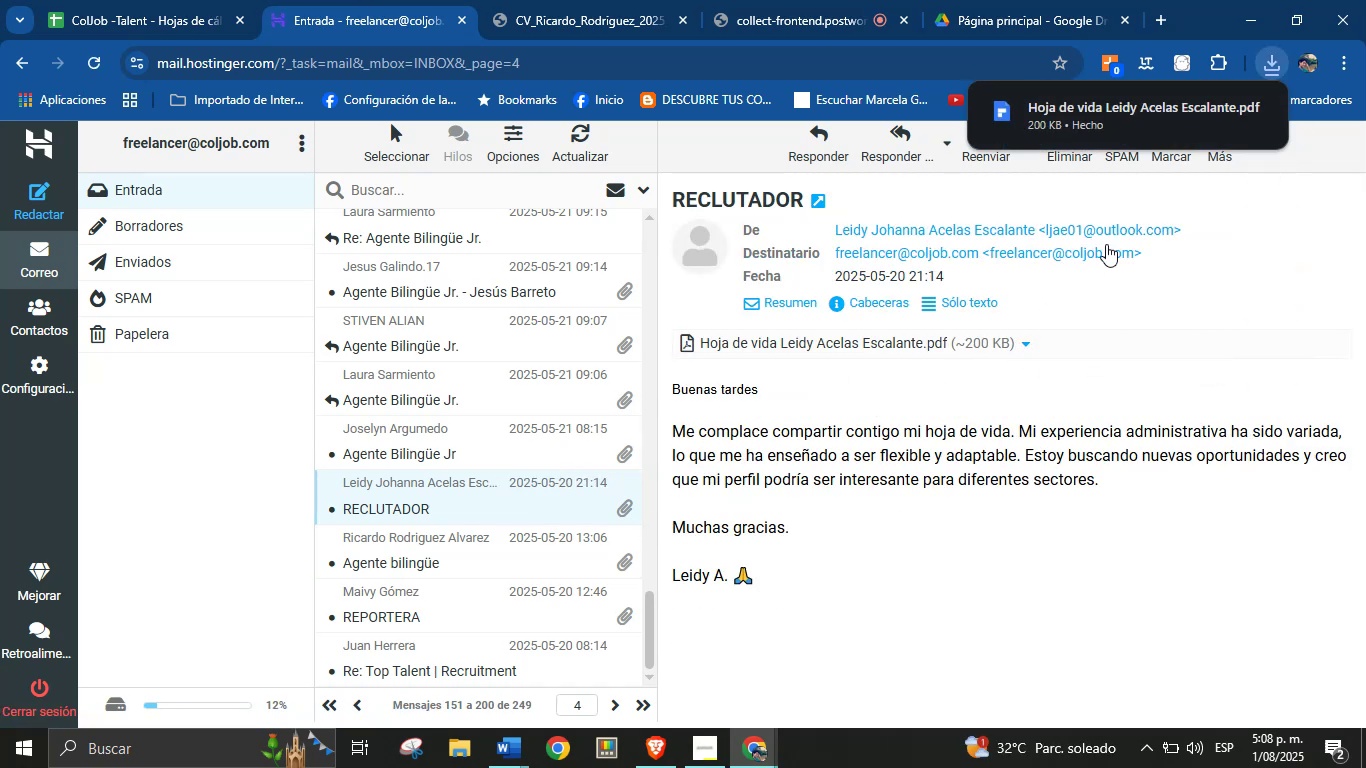 
left_click([1145, 126])
 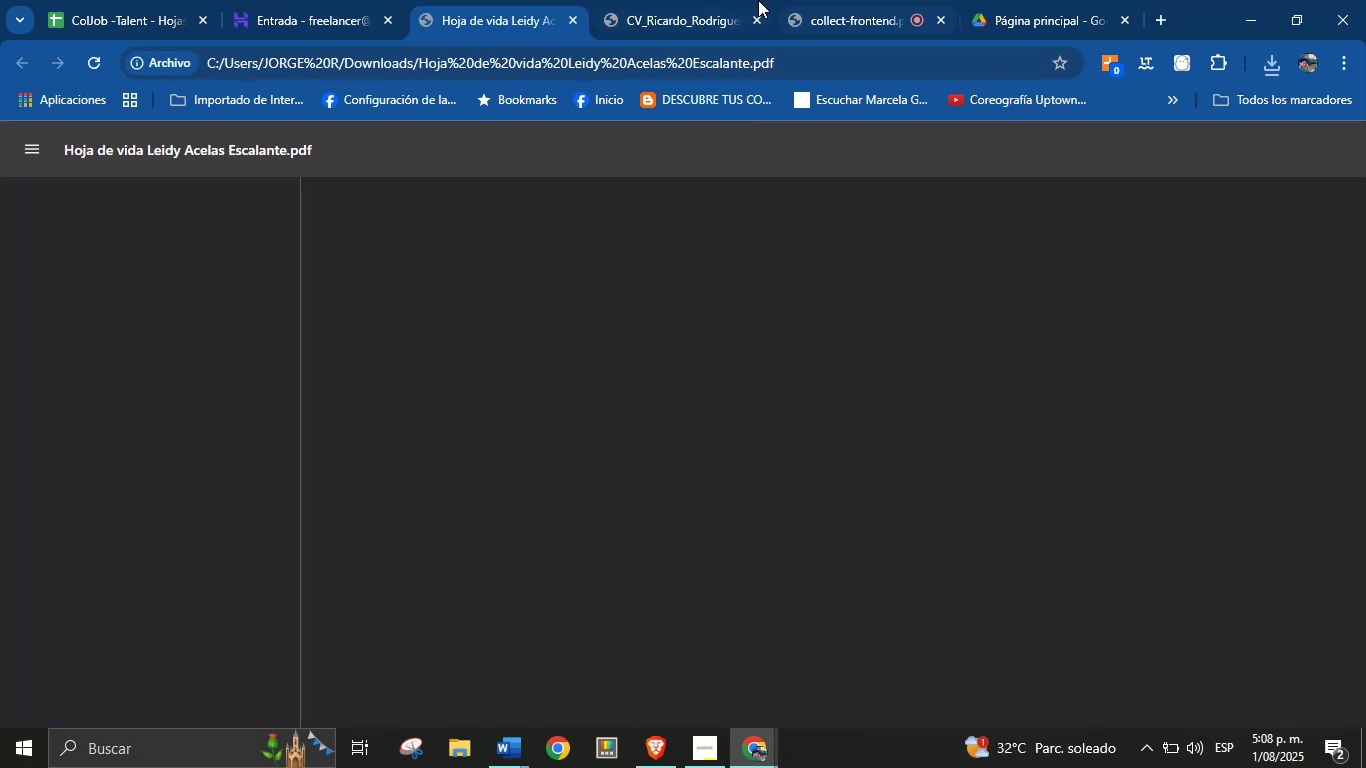 
left_click([753, 0])
 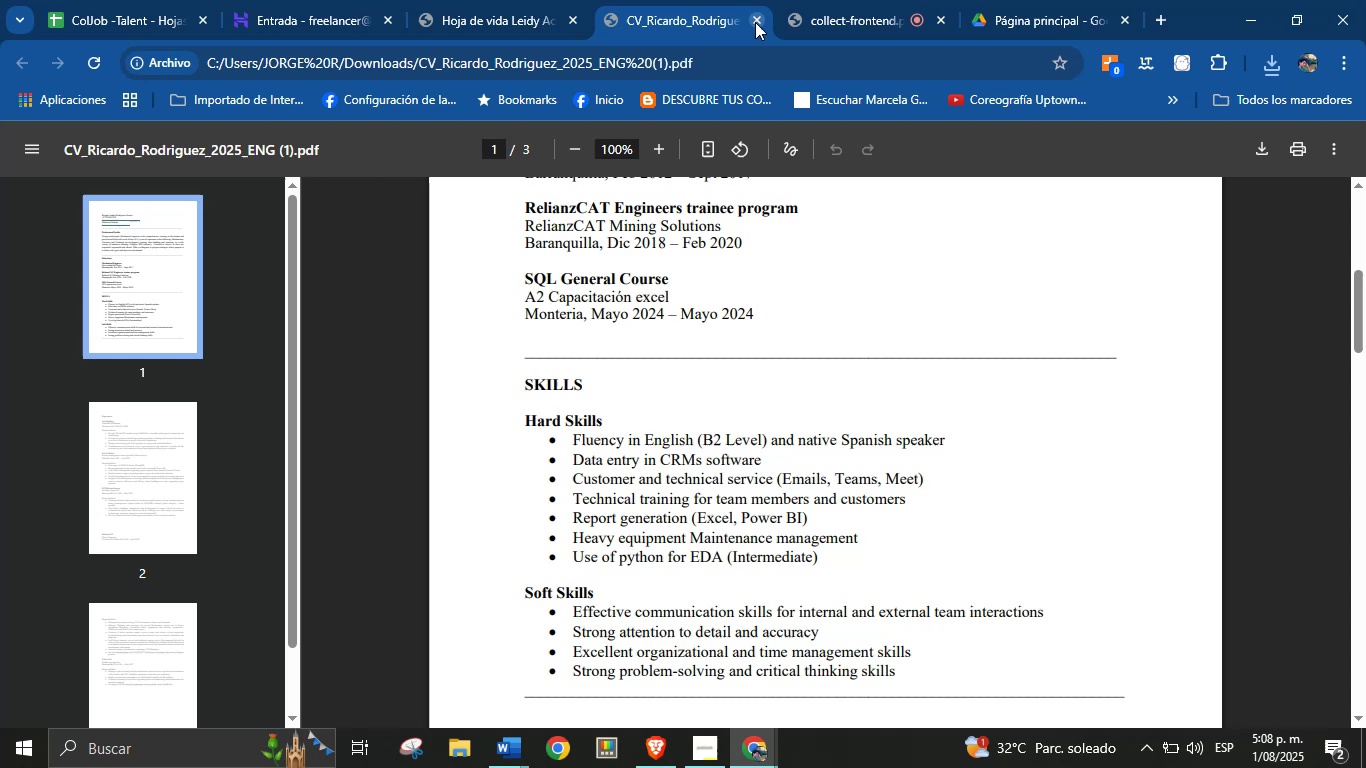 
left_click([755, 22])
 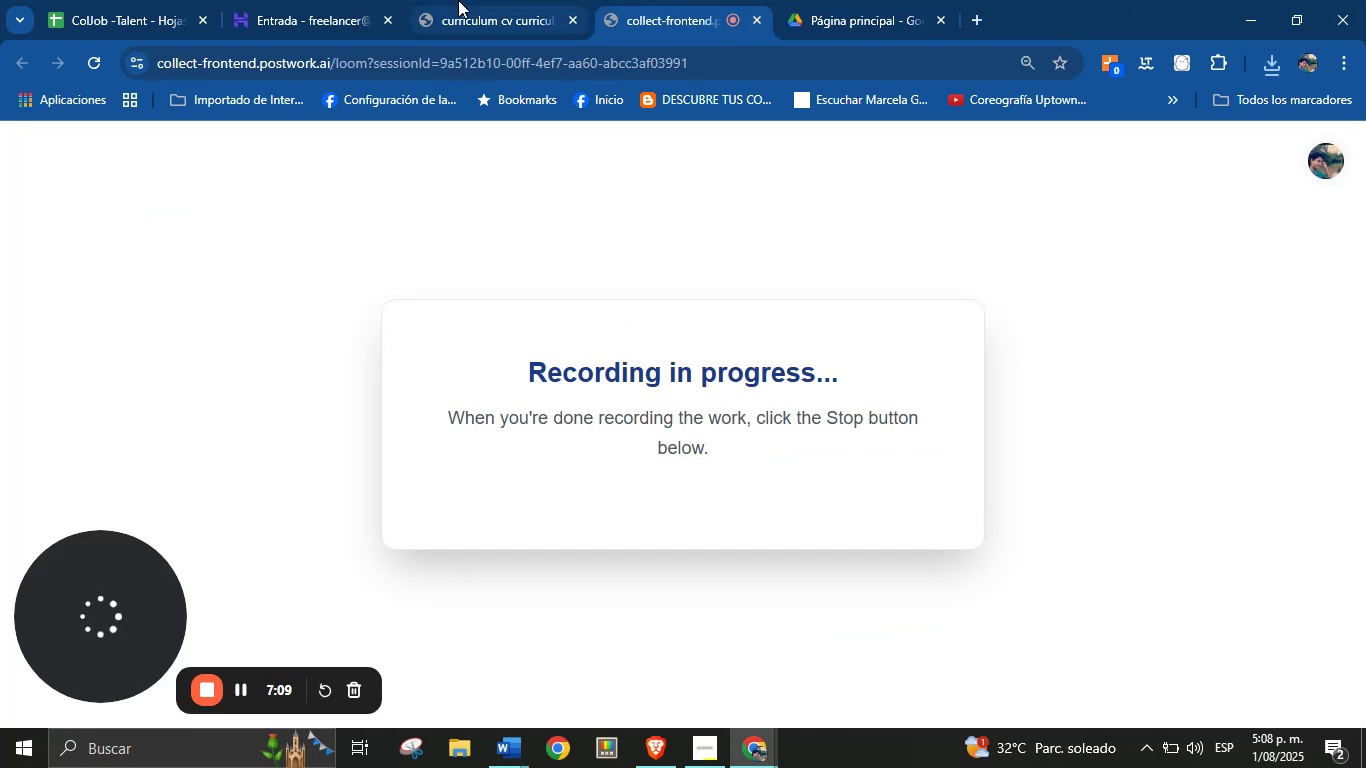 
left_click([458, 0])
 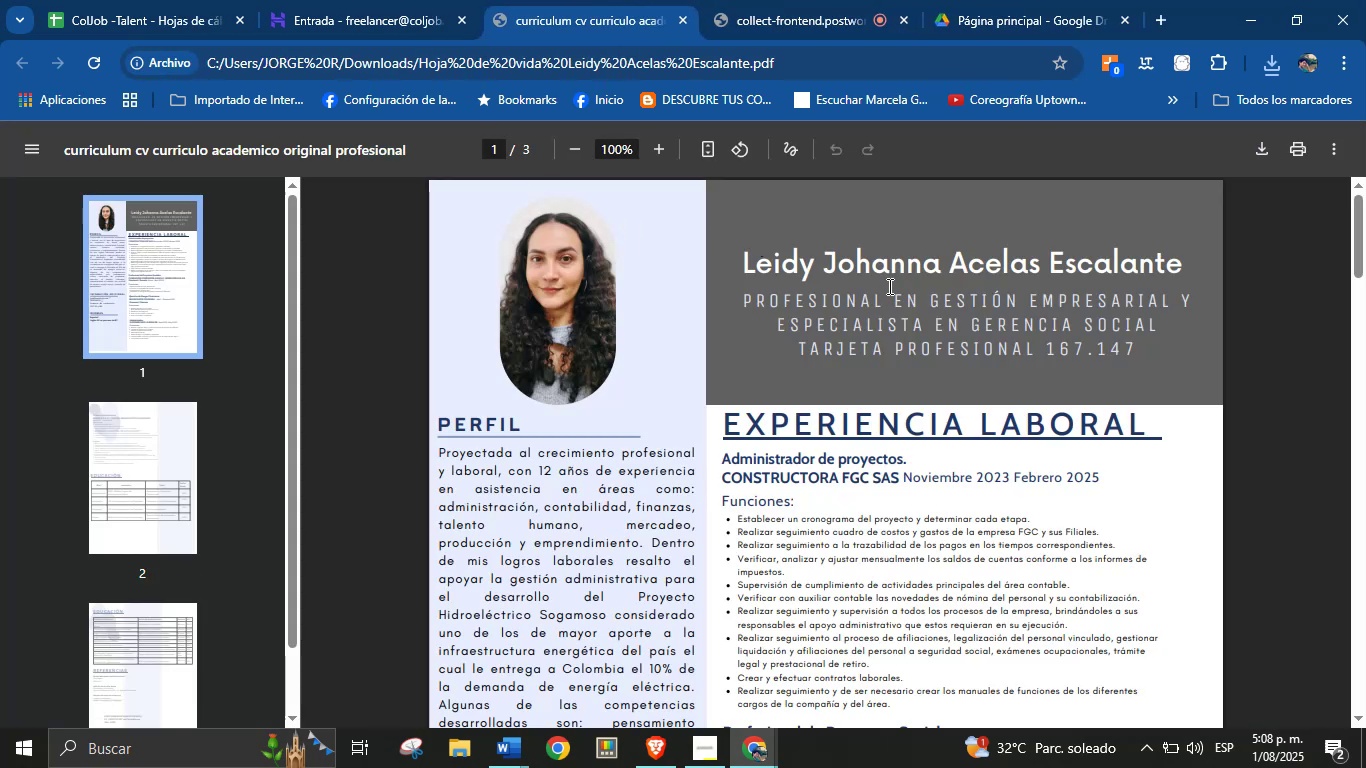 
double_click([892, 262])
 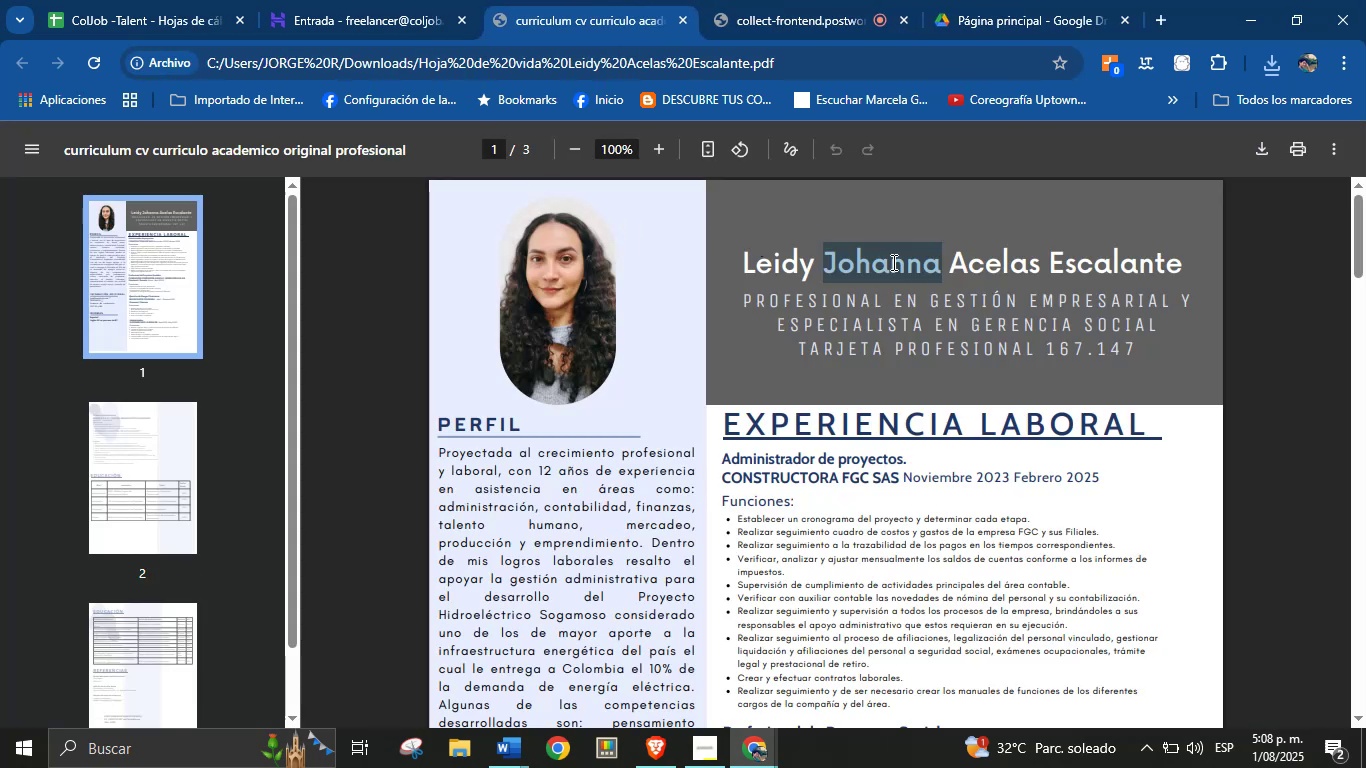 
triple_click([892, 262])
 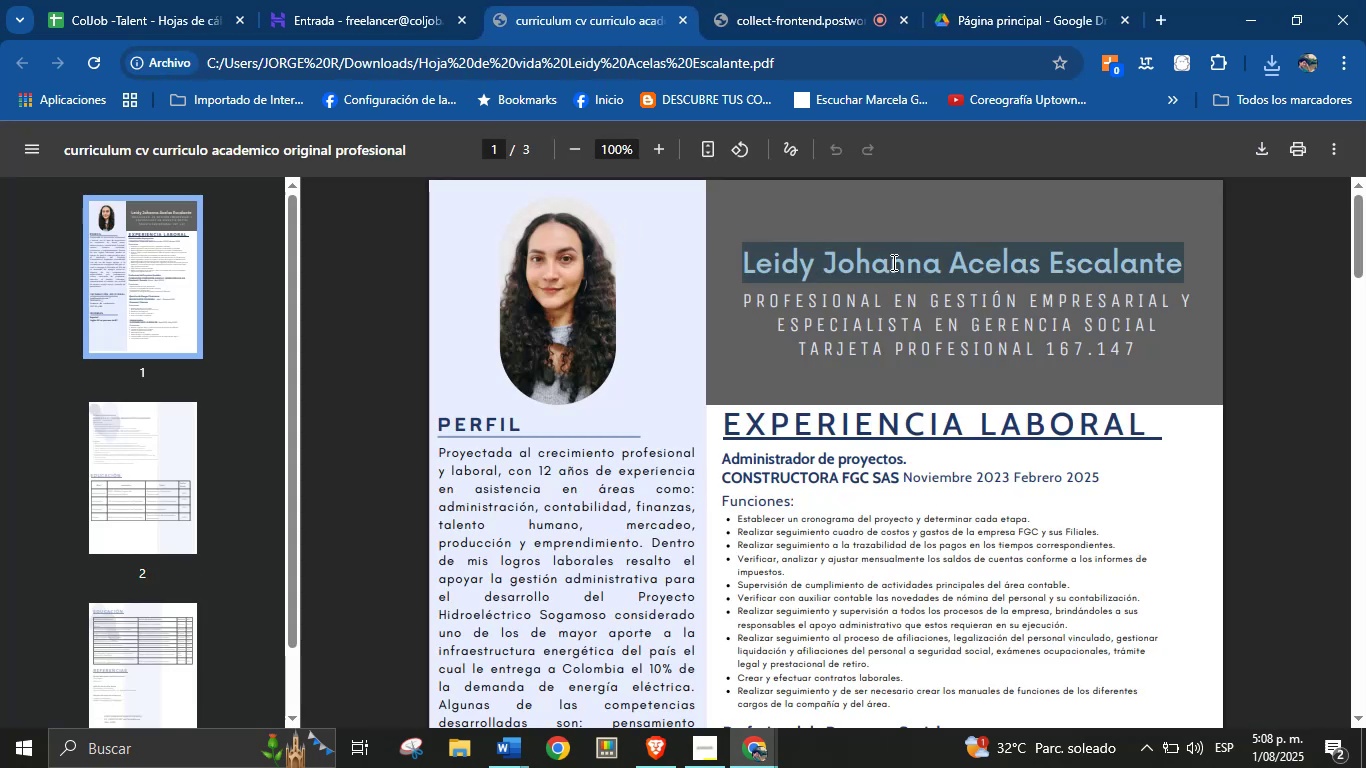 
key(Control+C)
 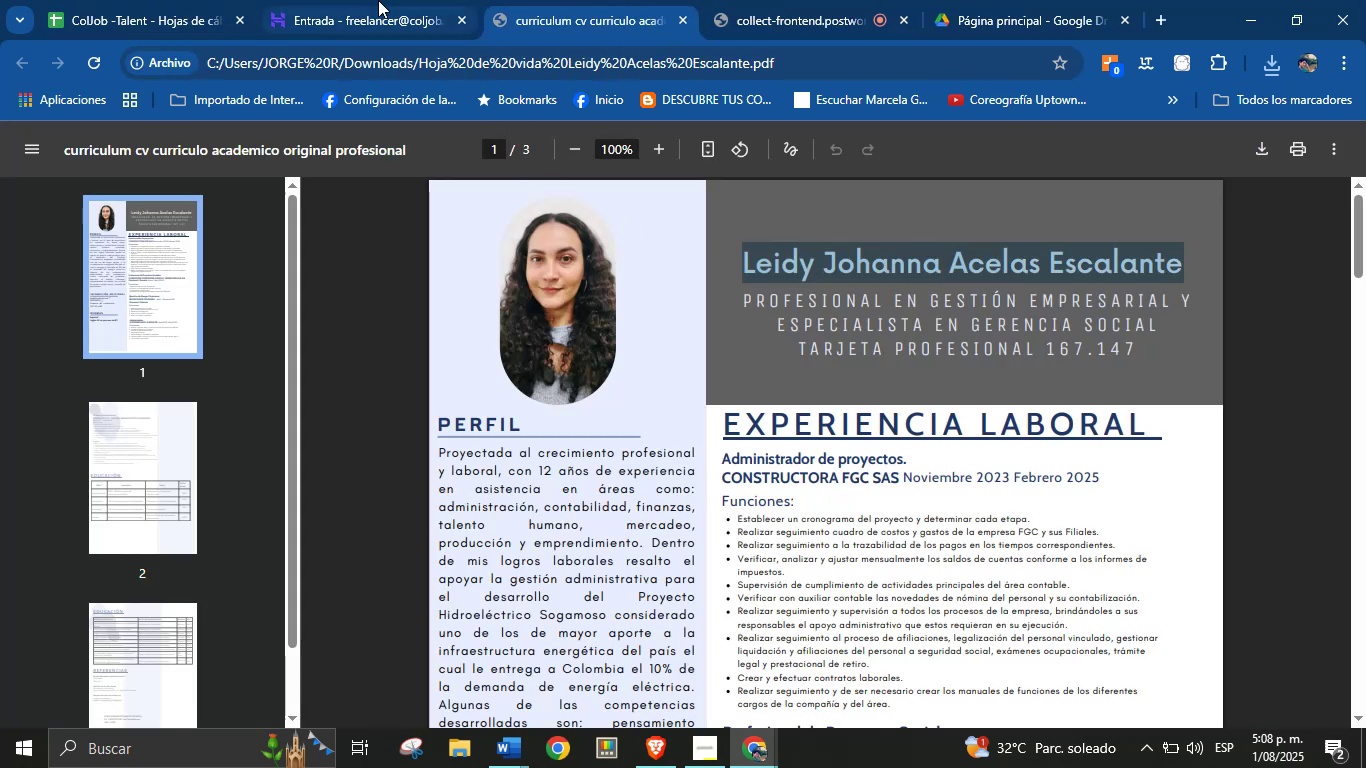 
left_click([117, 0])
 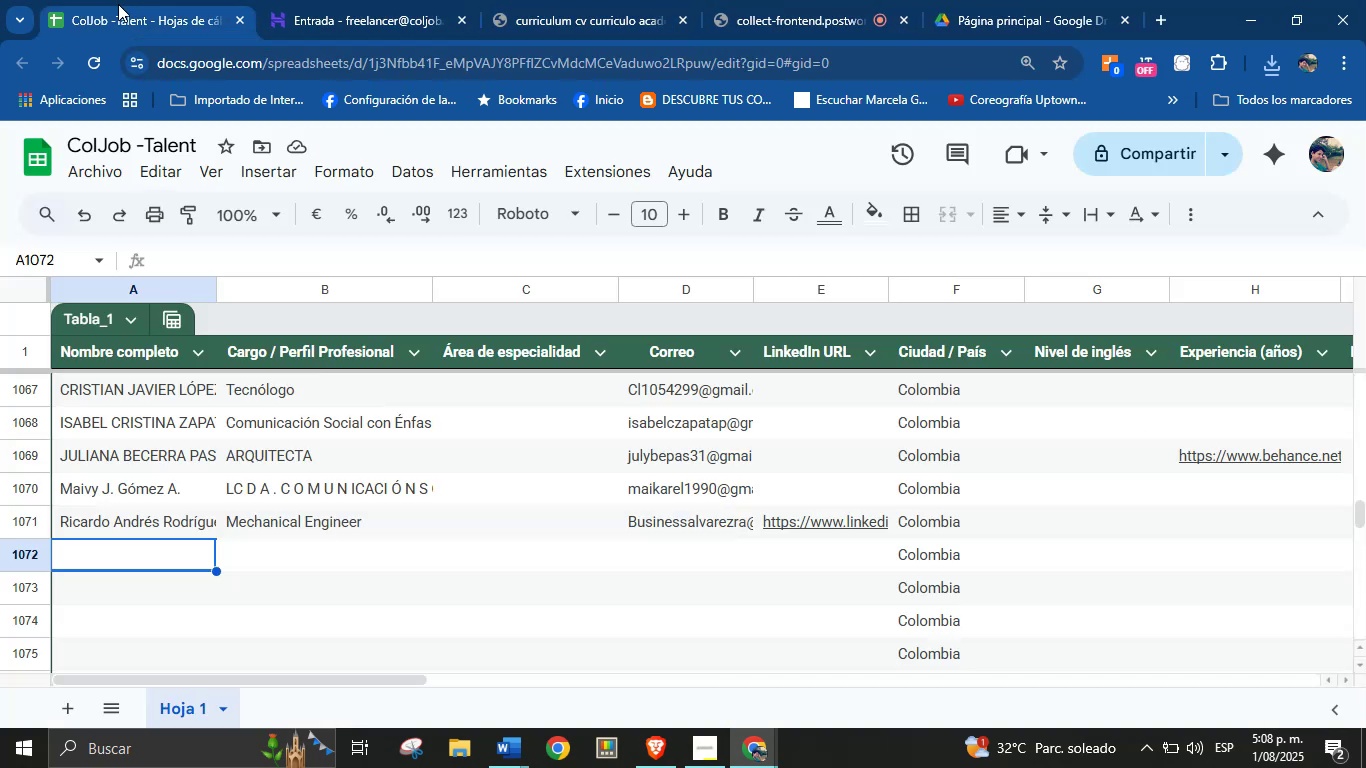 
key(Control+V)
 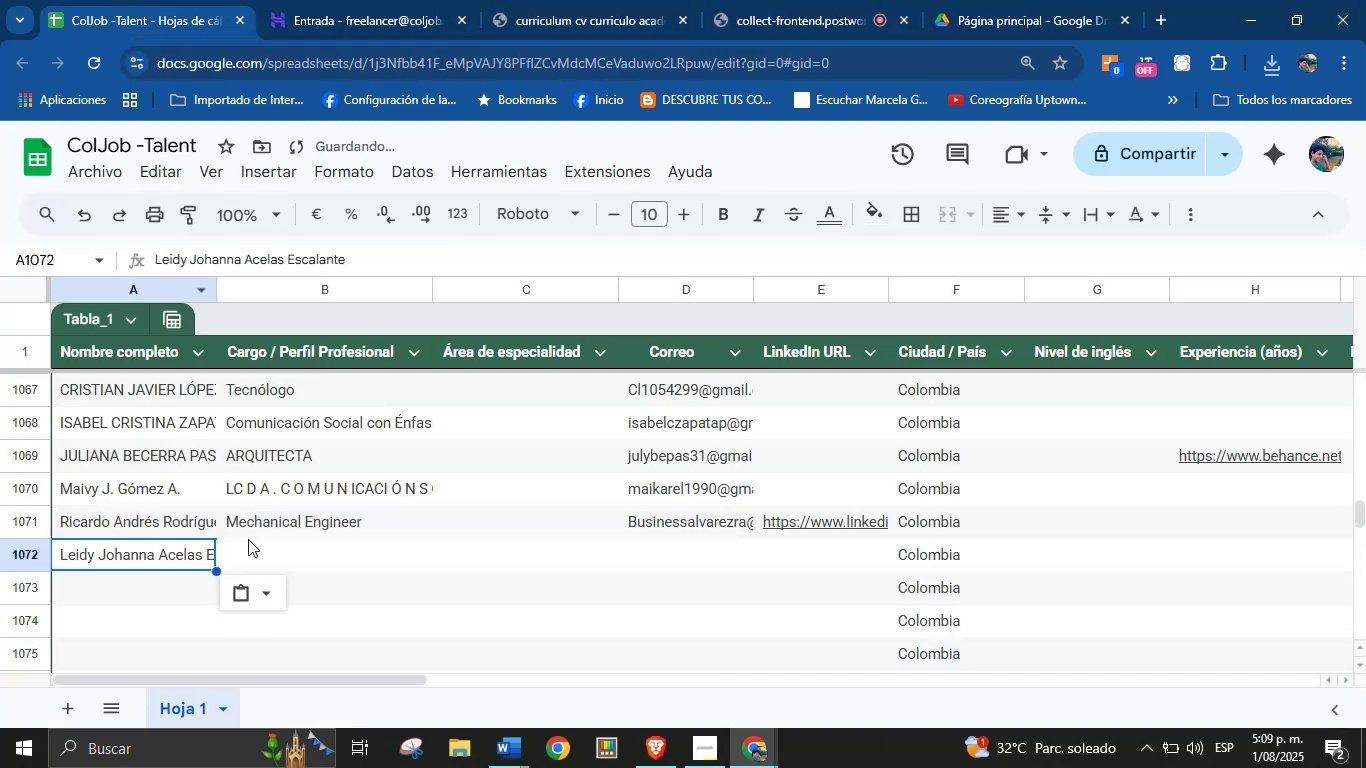 
left_click([250, 556])
 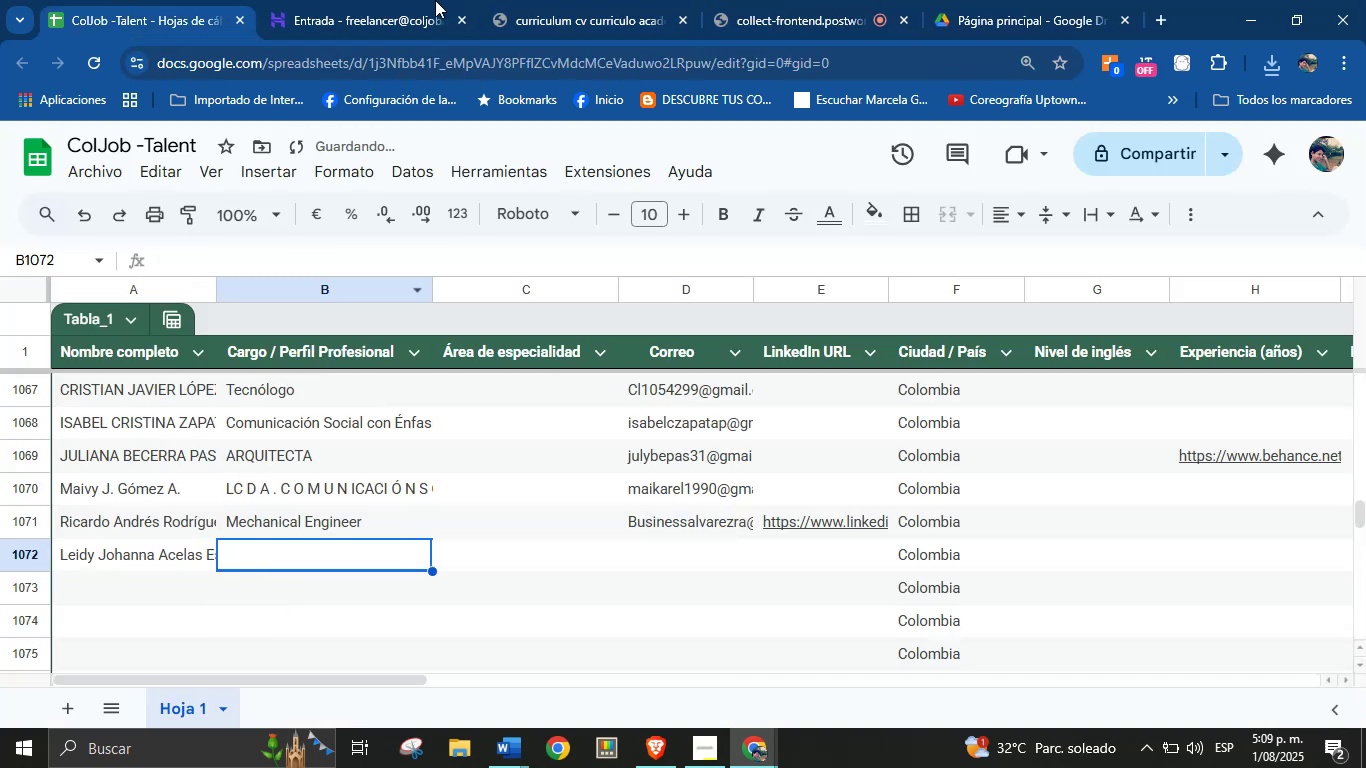 
left_click([570, 0])
 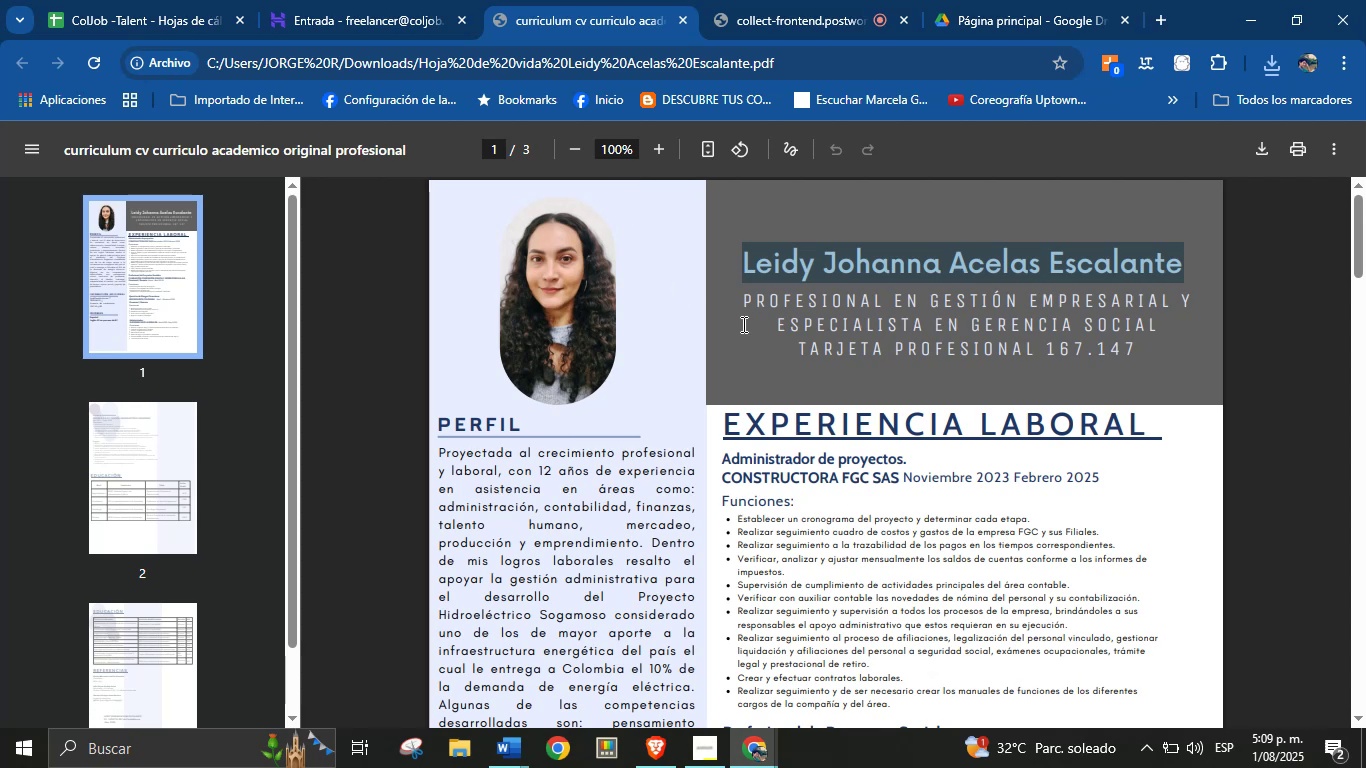 
left_click([793, 345])
 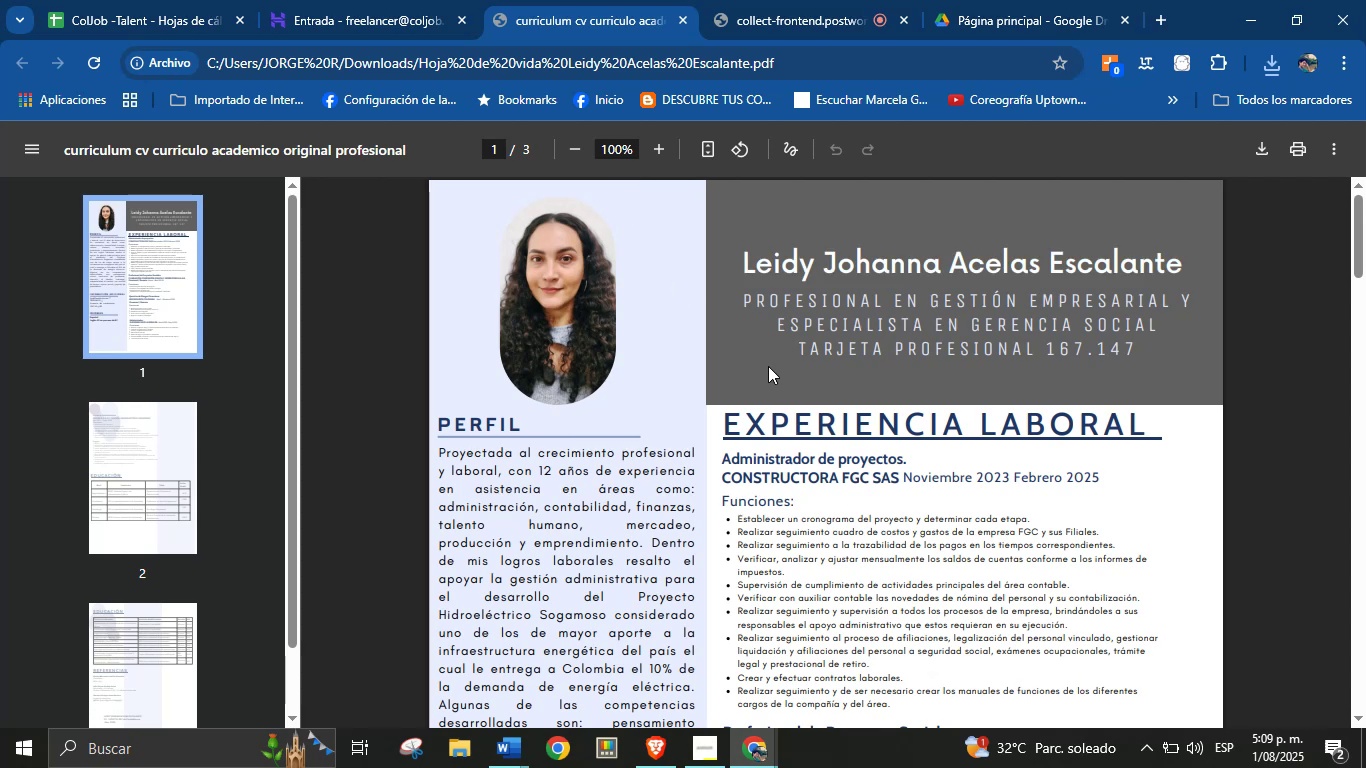 
wait(6.86)
 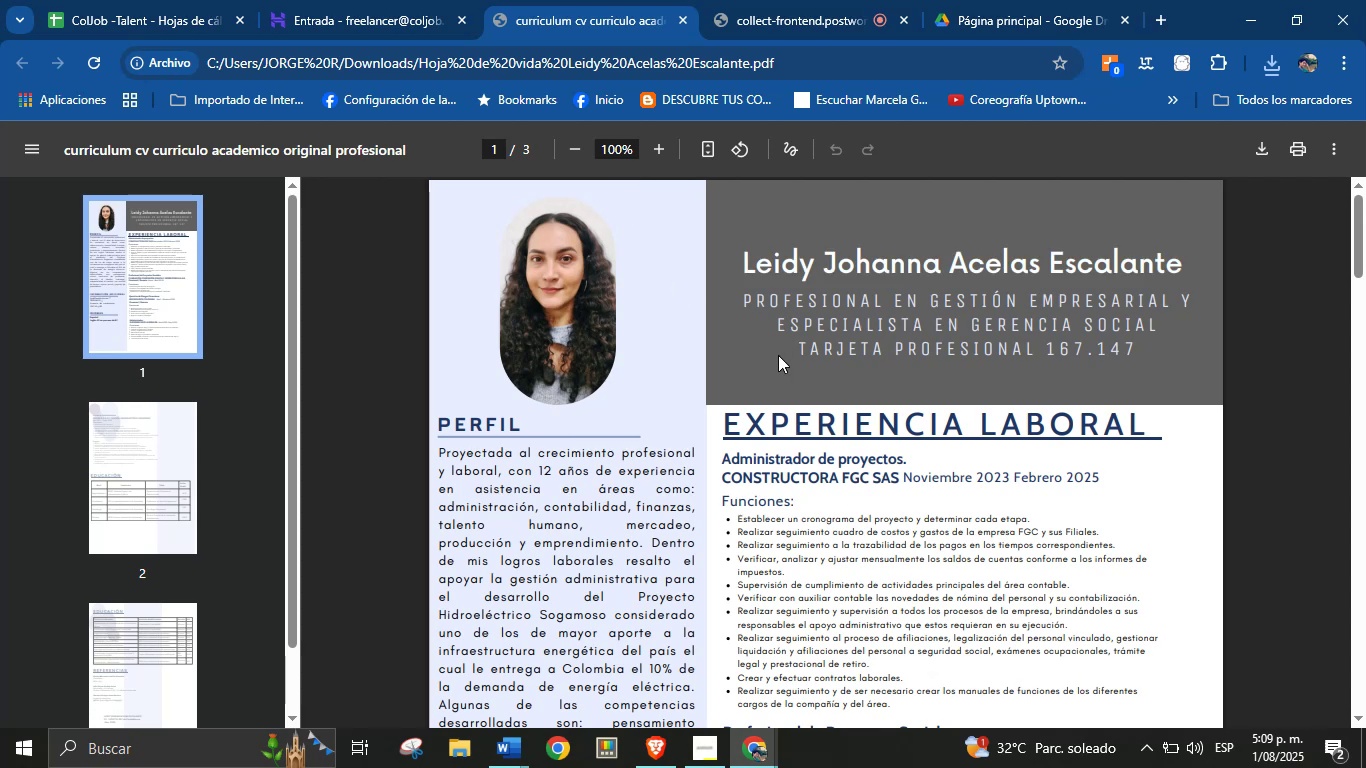 
scroll: coordinate [780, 514], scroll_direction: down, amount: 8.0
 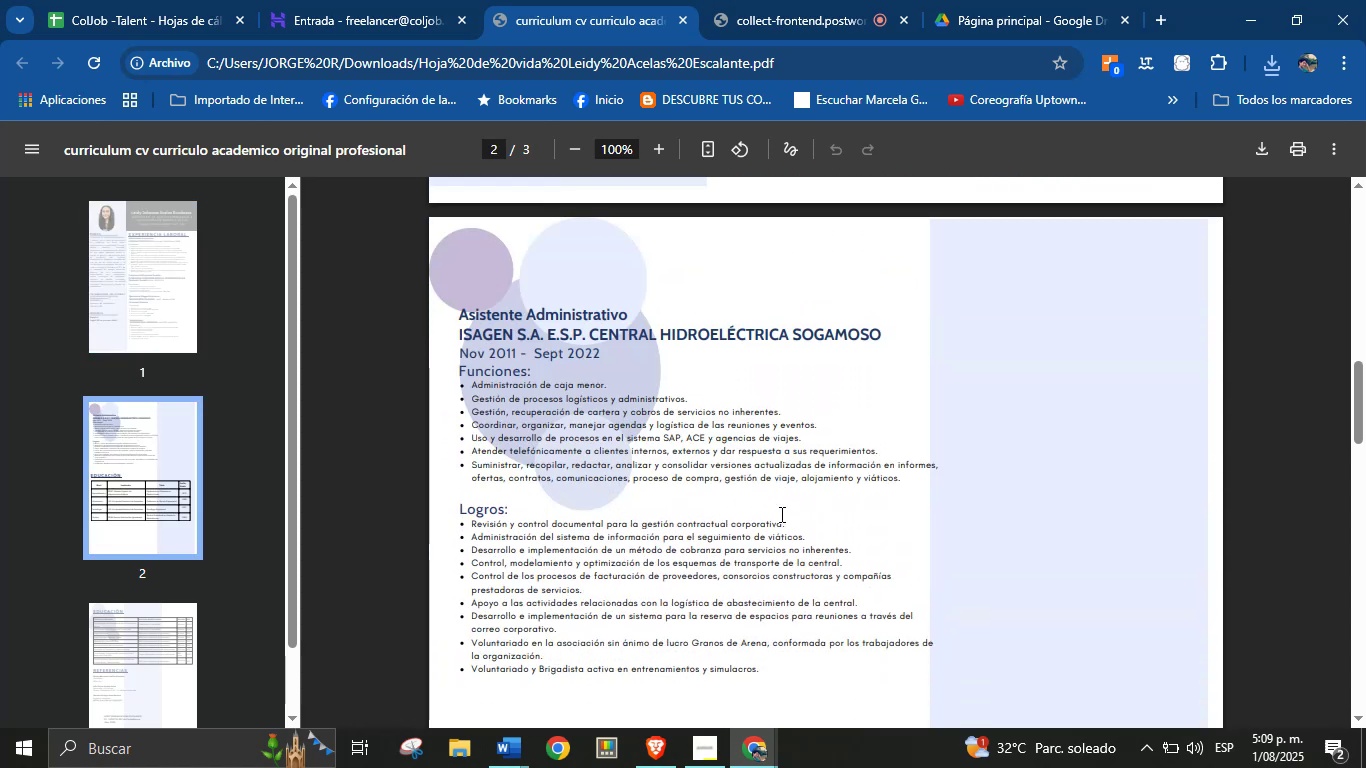 
scroll: coordinate [780, 514], scroll_direction: up, amount: 24.0
 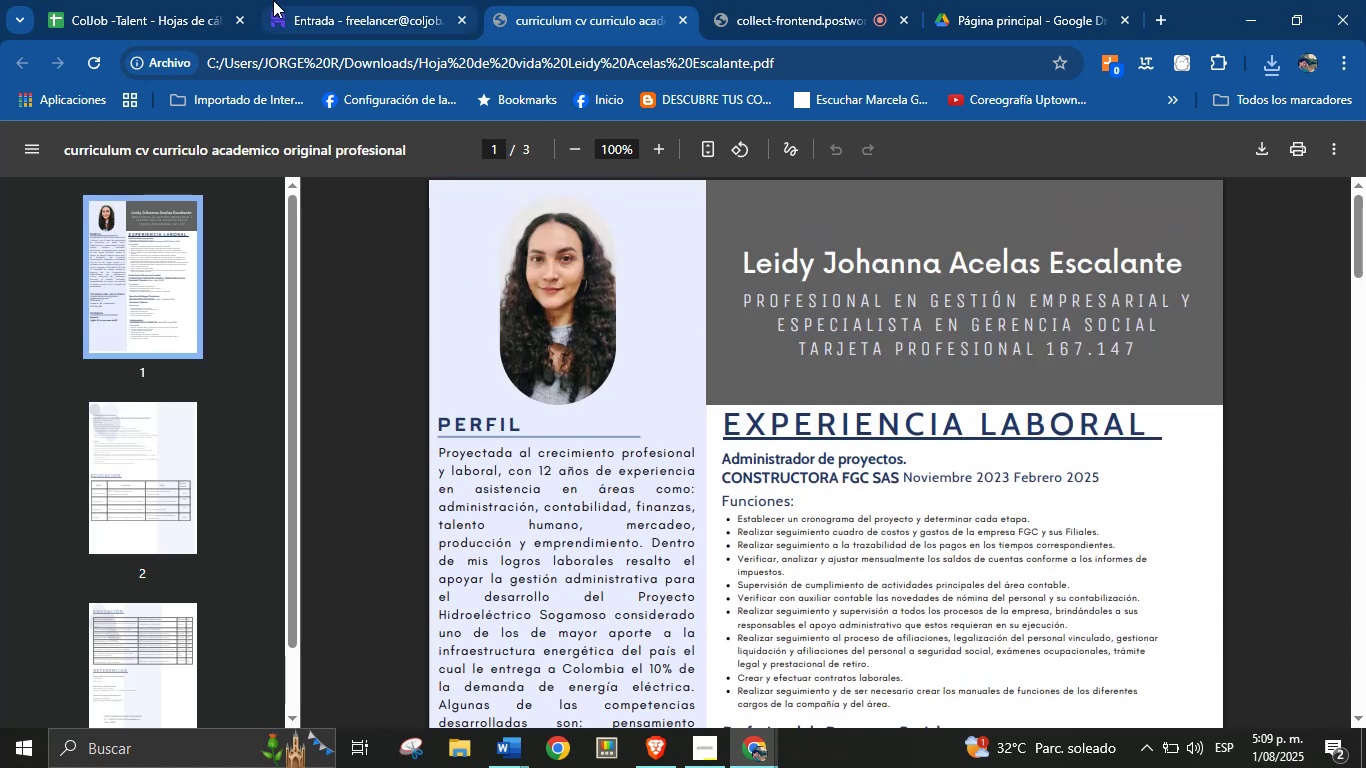 
left_click([187, 0])
 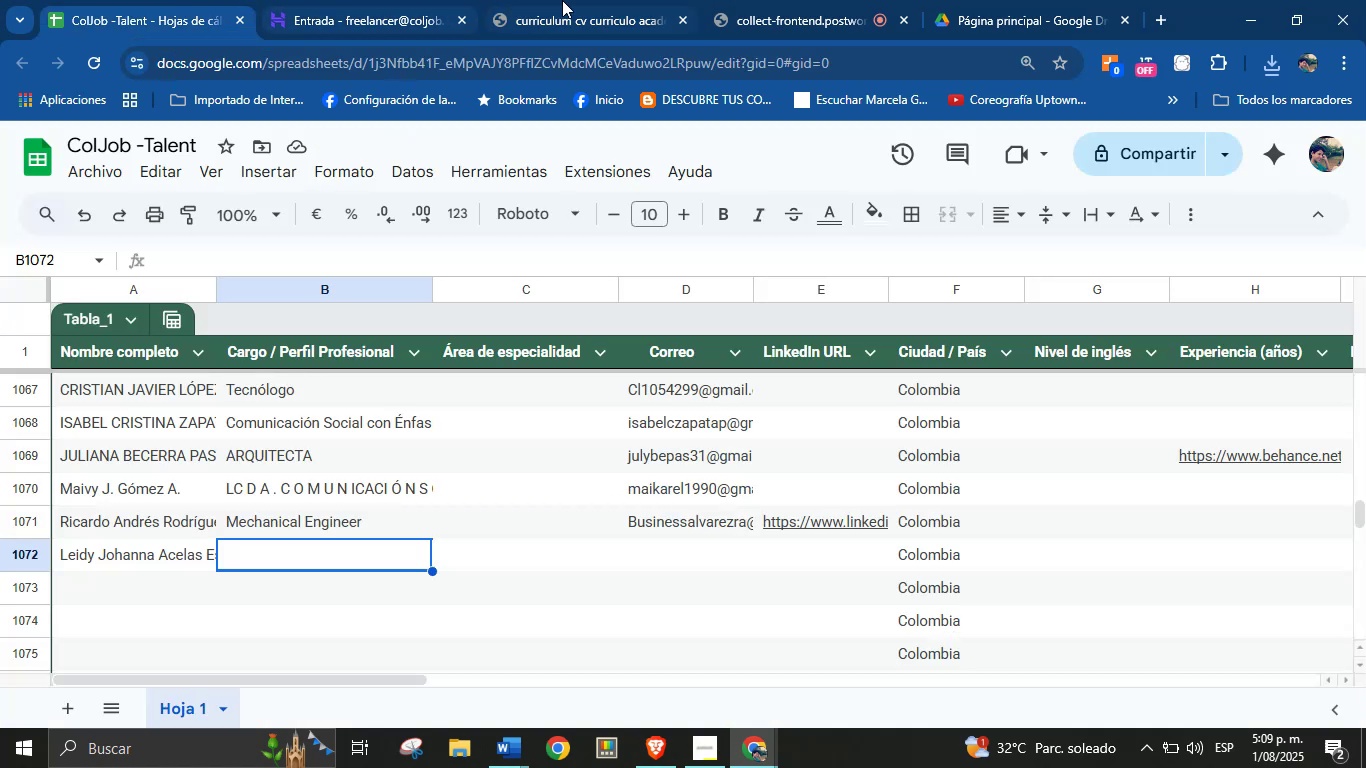 
left_click([578, 0])
 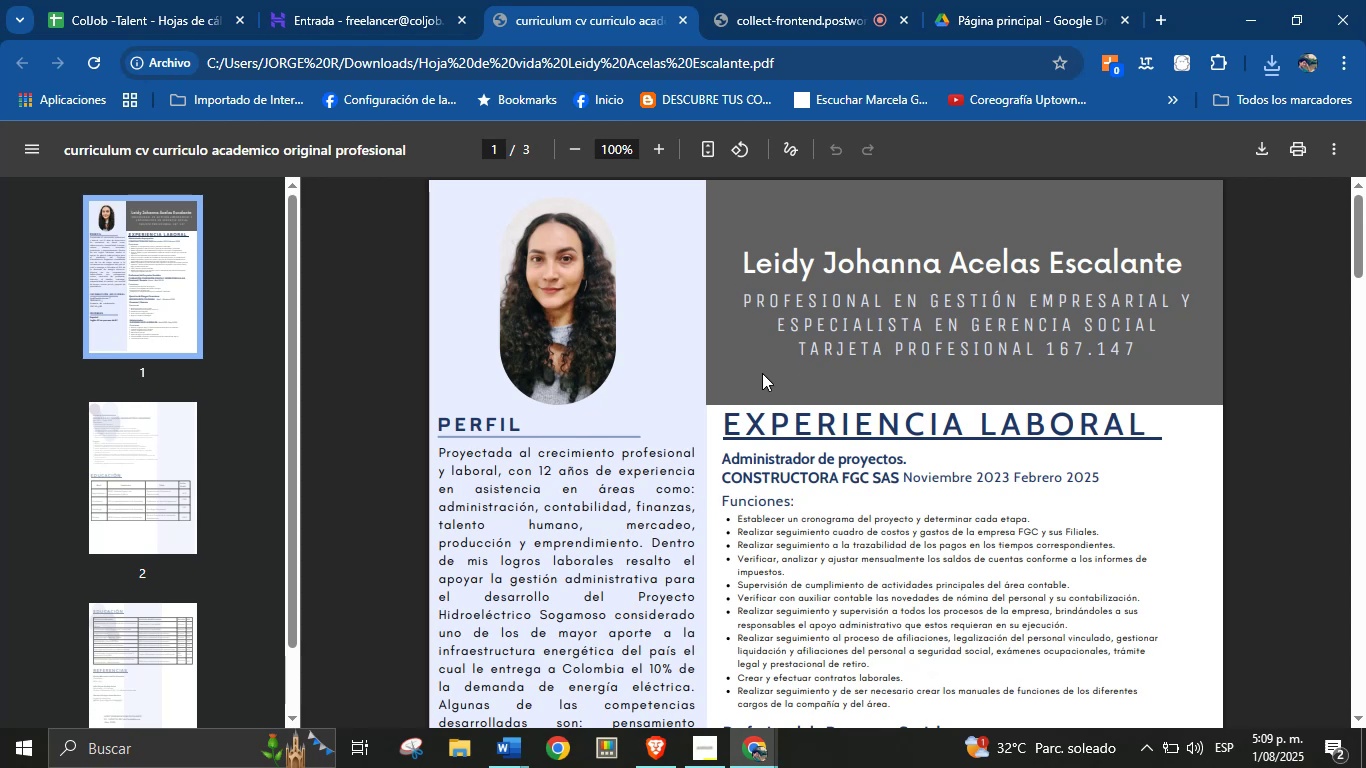 
wait(7.27)
 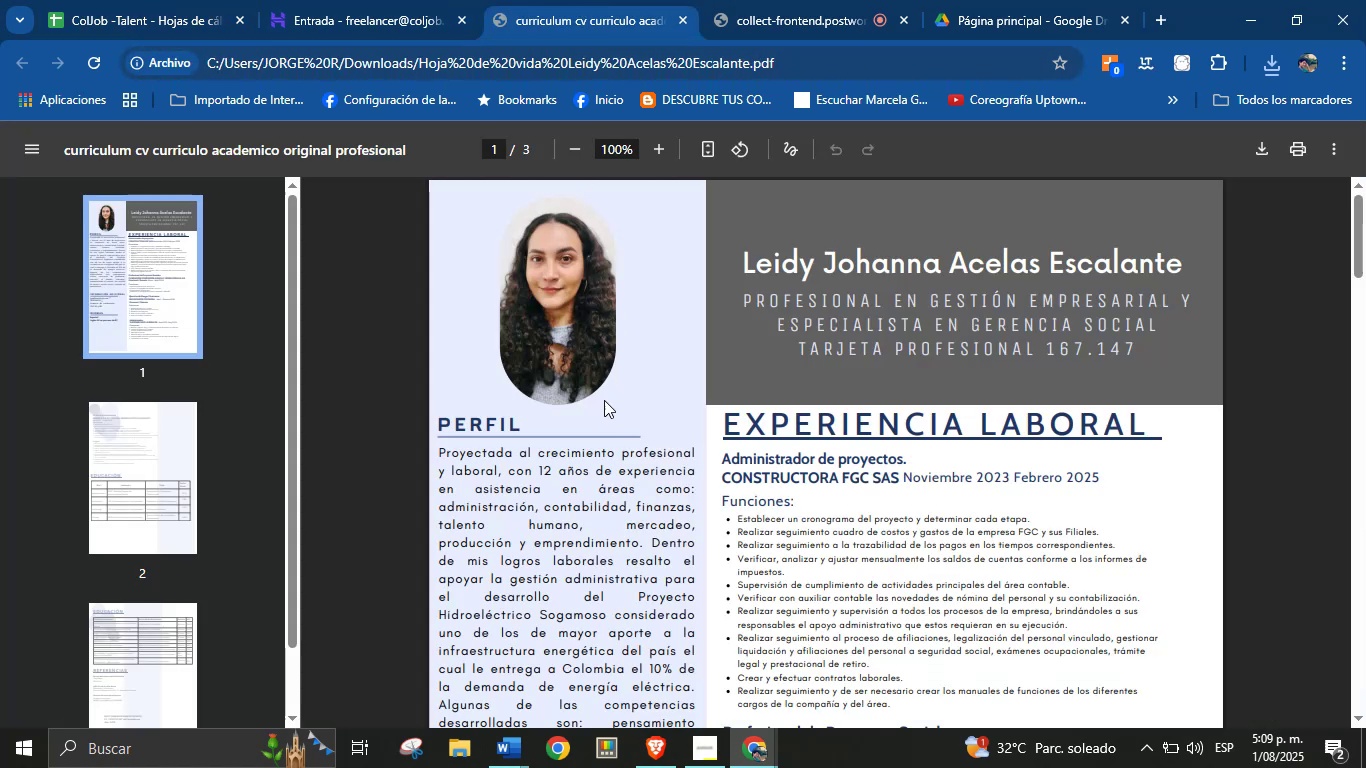 
scroll: coordinate [623, 502], scroll_direction: down, amount: 4.0
 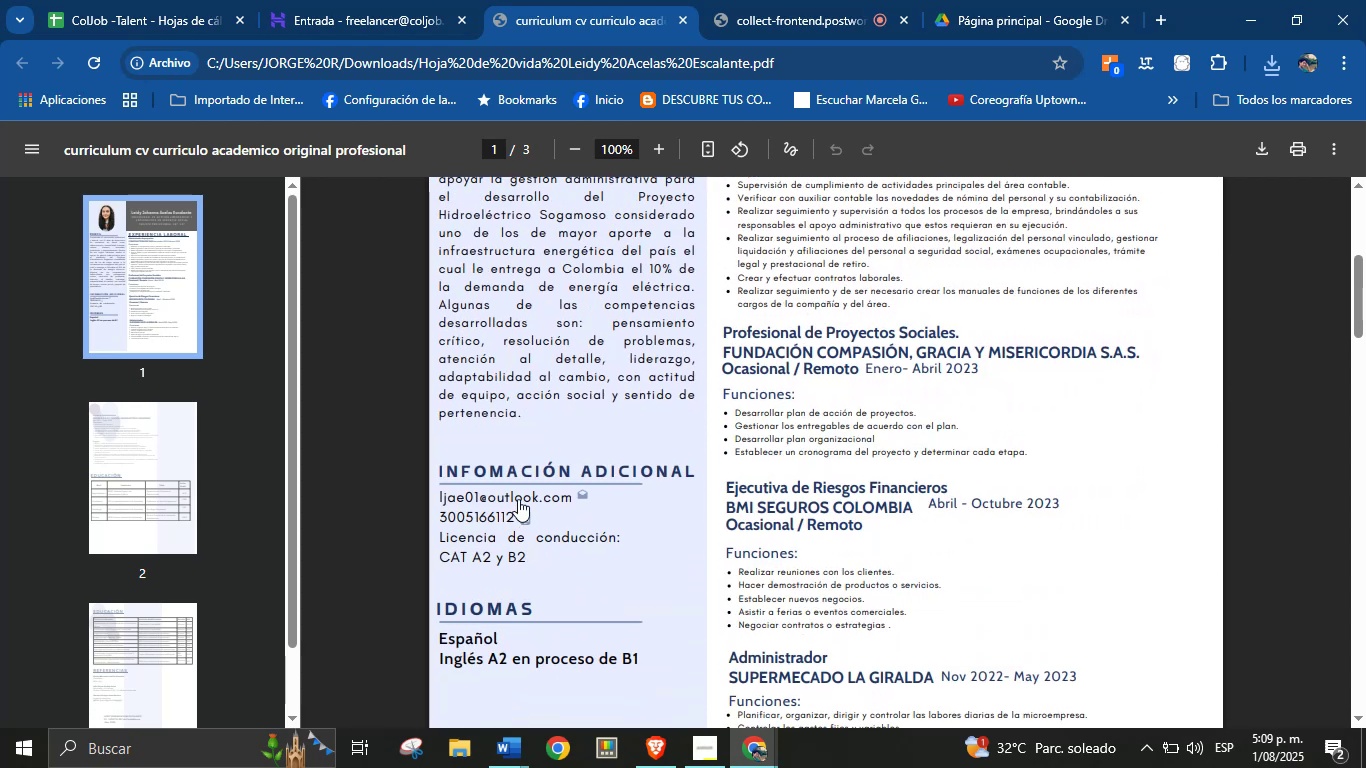 
right_click([518, 499])
 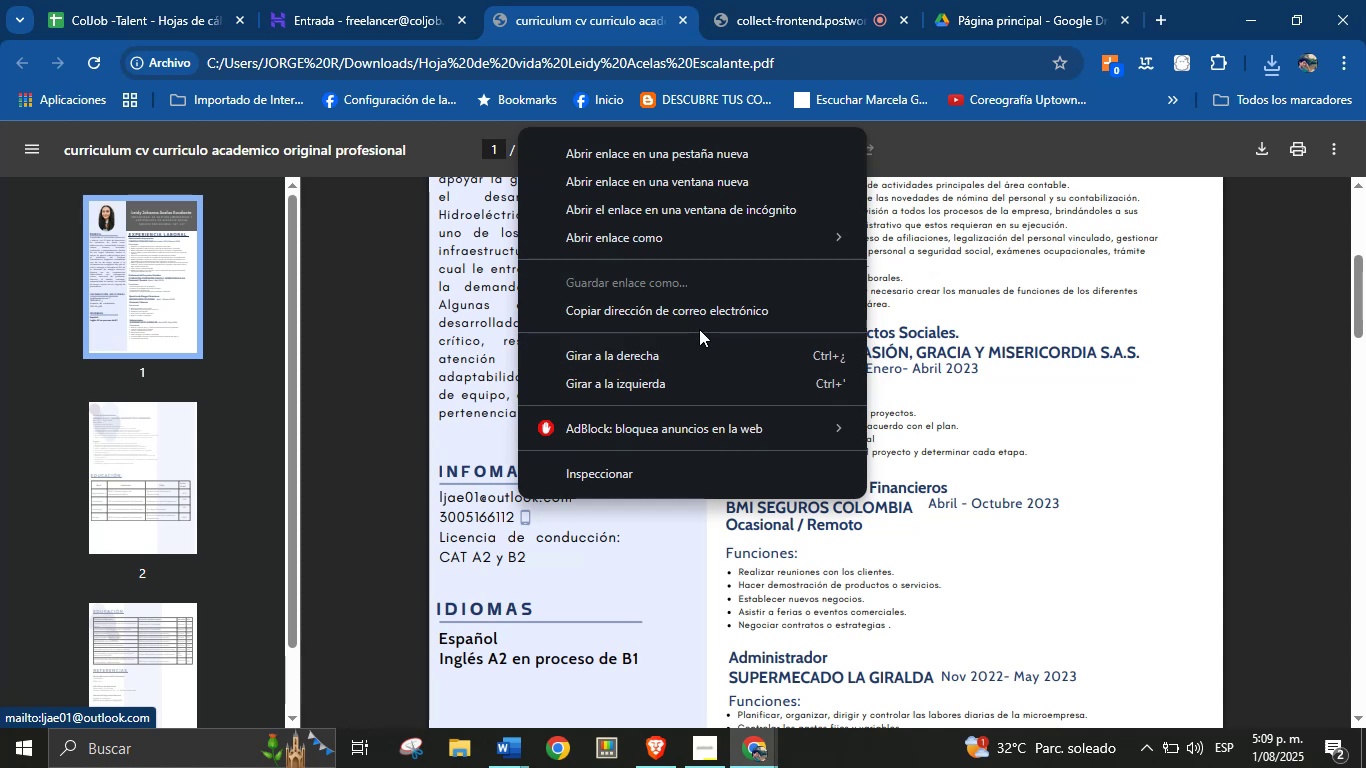 
left_click([703, 319])
 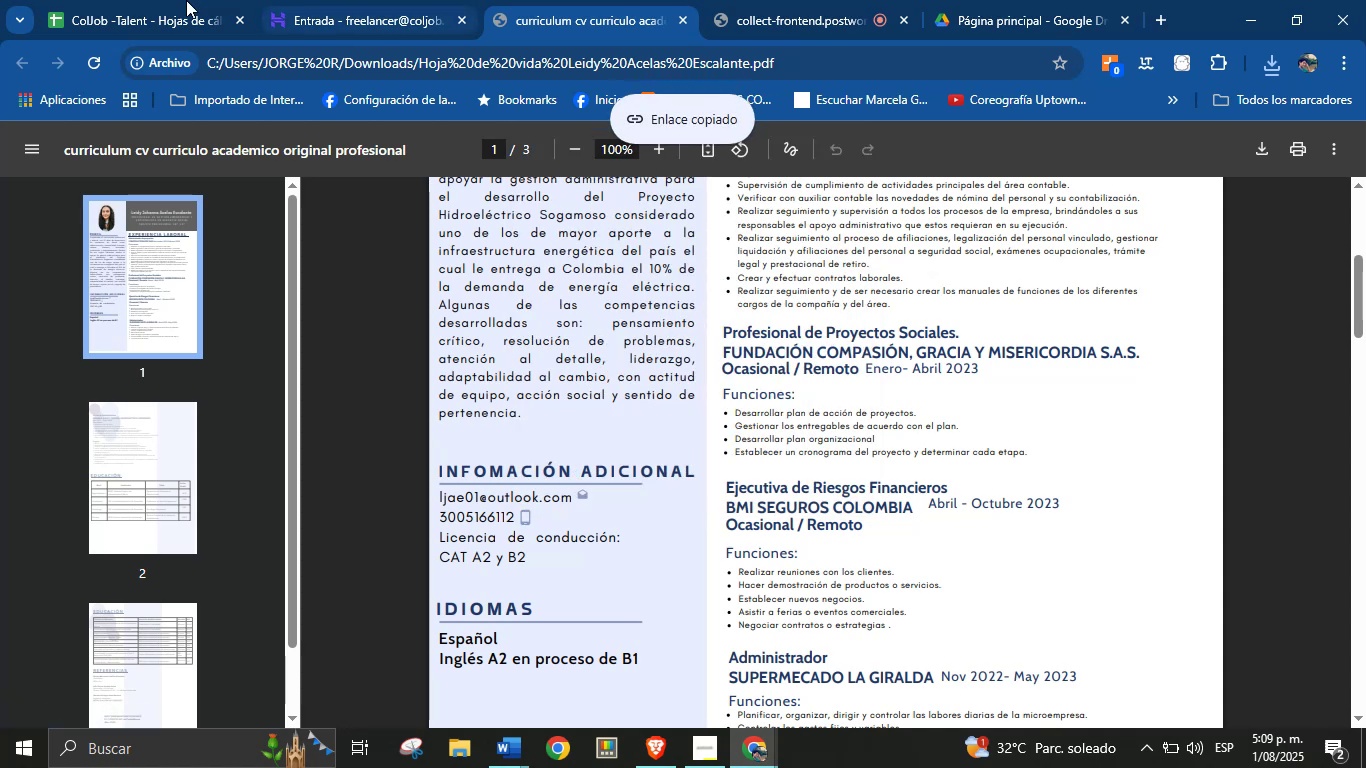 
left_click([163, 0])
 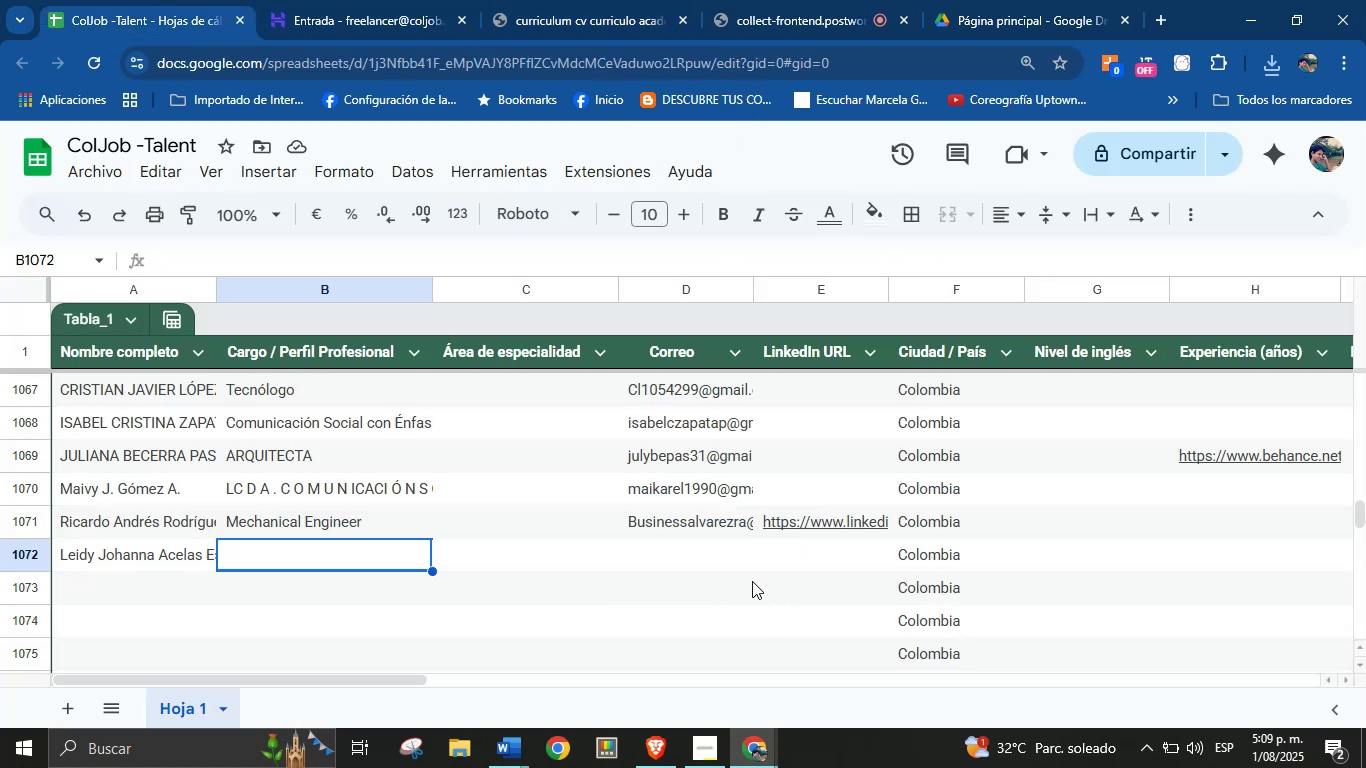 
left_click([703, 562])
 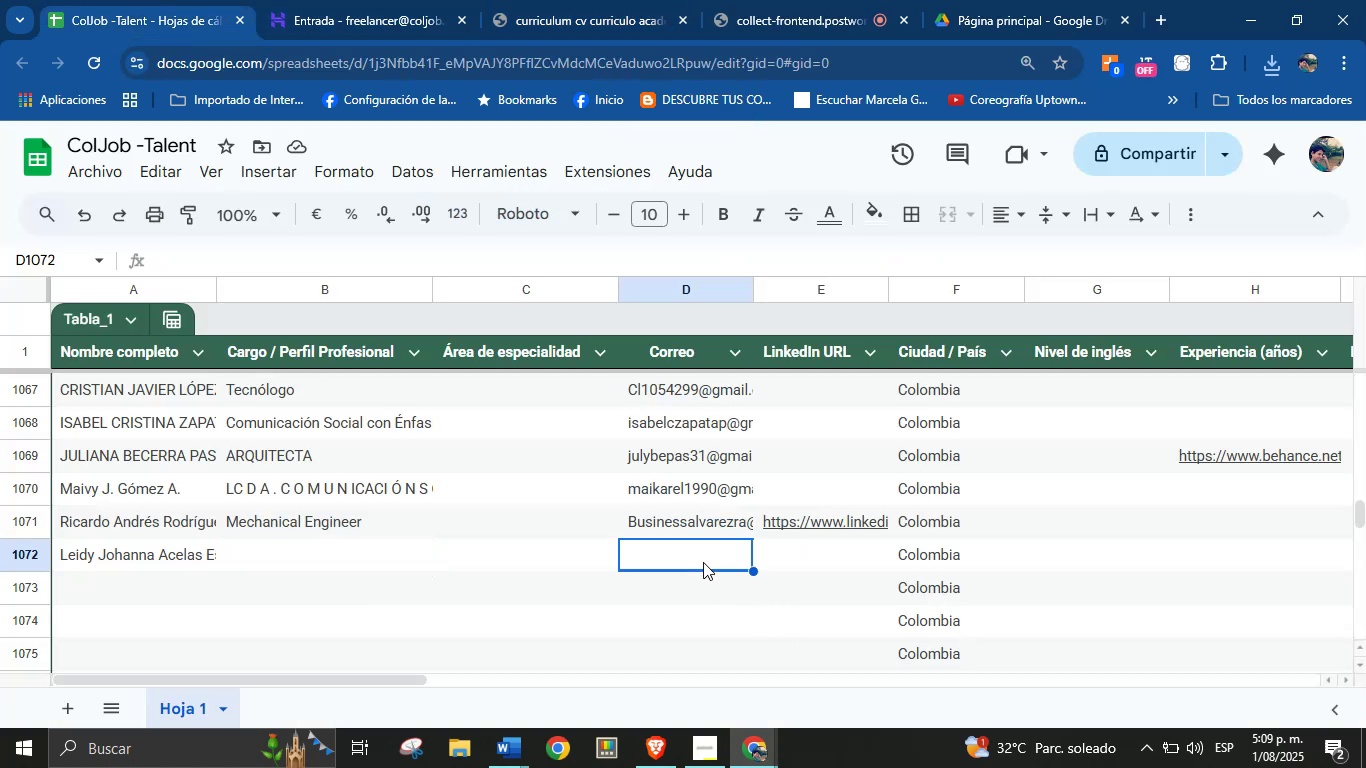 
key(Control+V)
 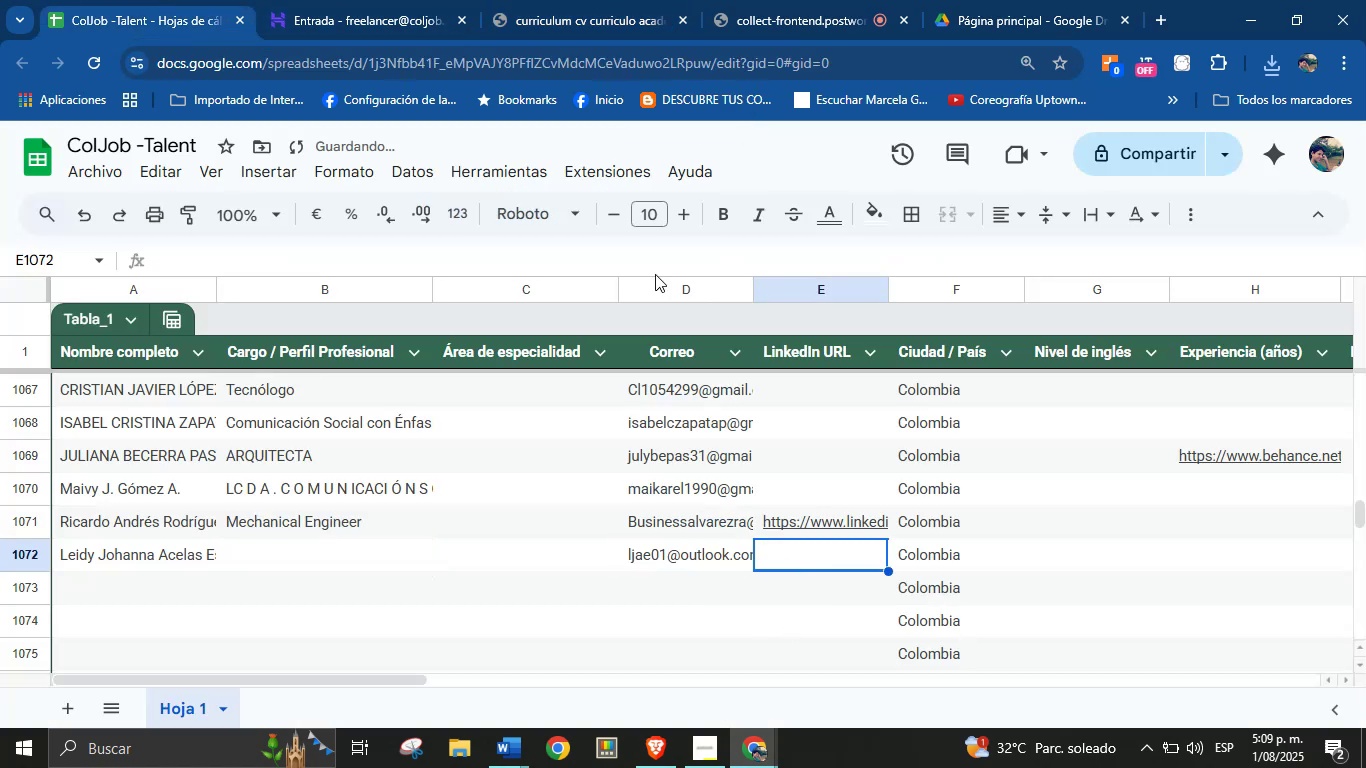 
left_click([429, 0])
 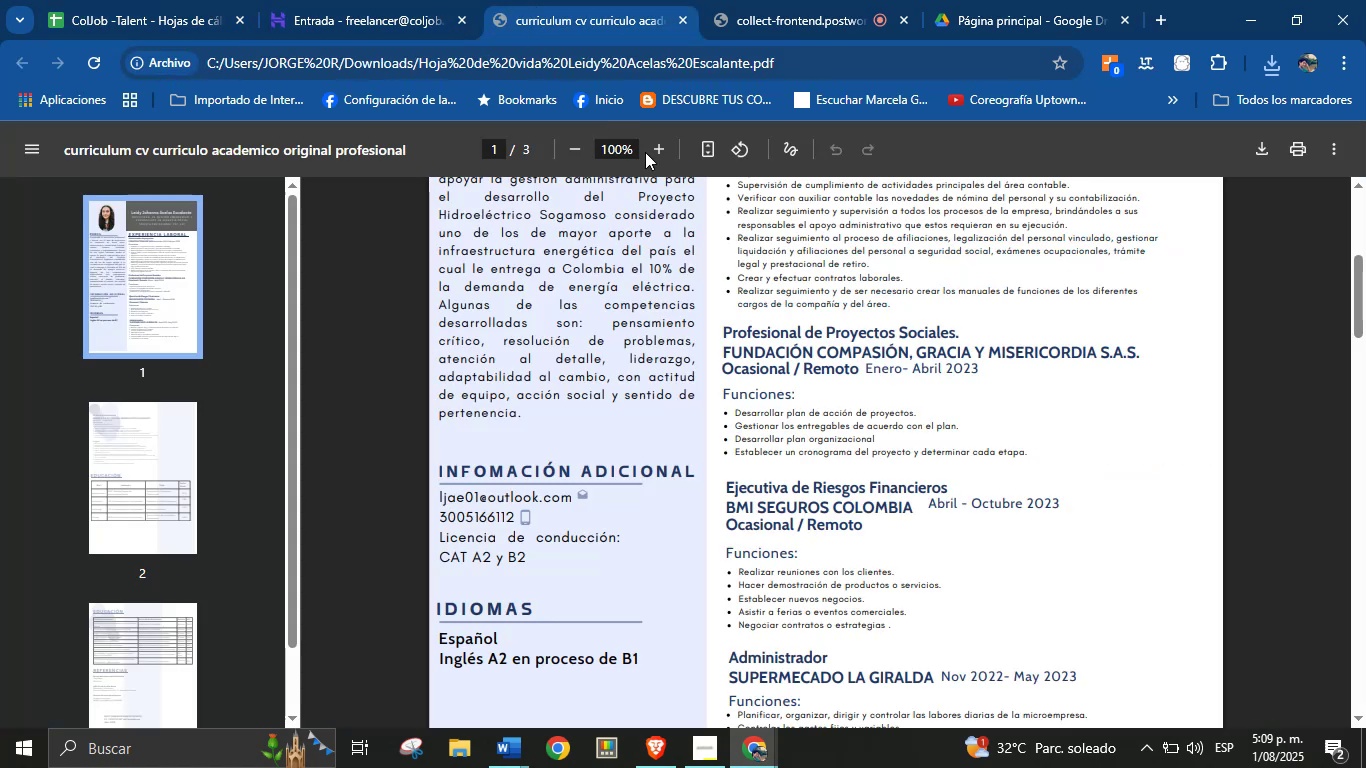 
scroll: coordinate [737, 526], scroll_direction: down, amount: 4.0
 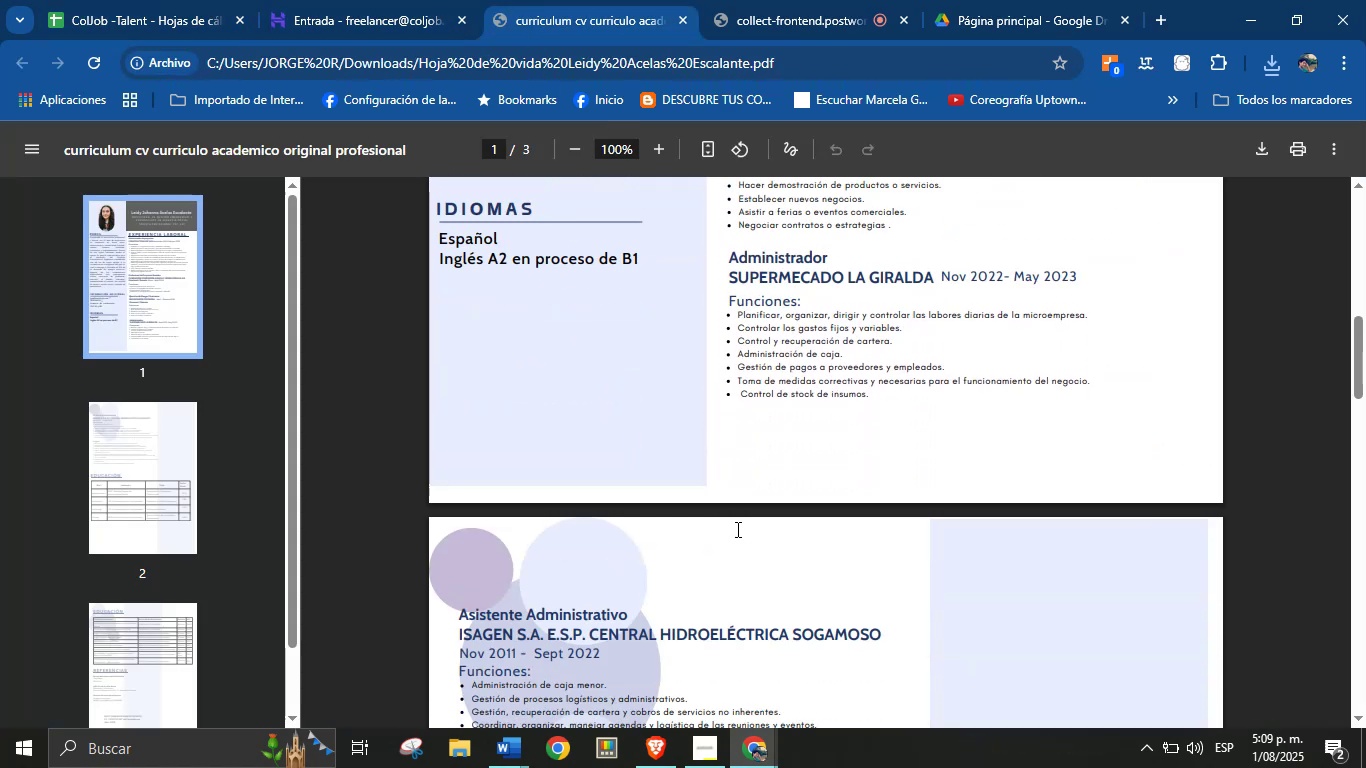 
scroll: coordinate [736, 529], scroll_direction: up, amount: 9.0
 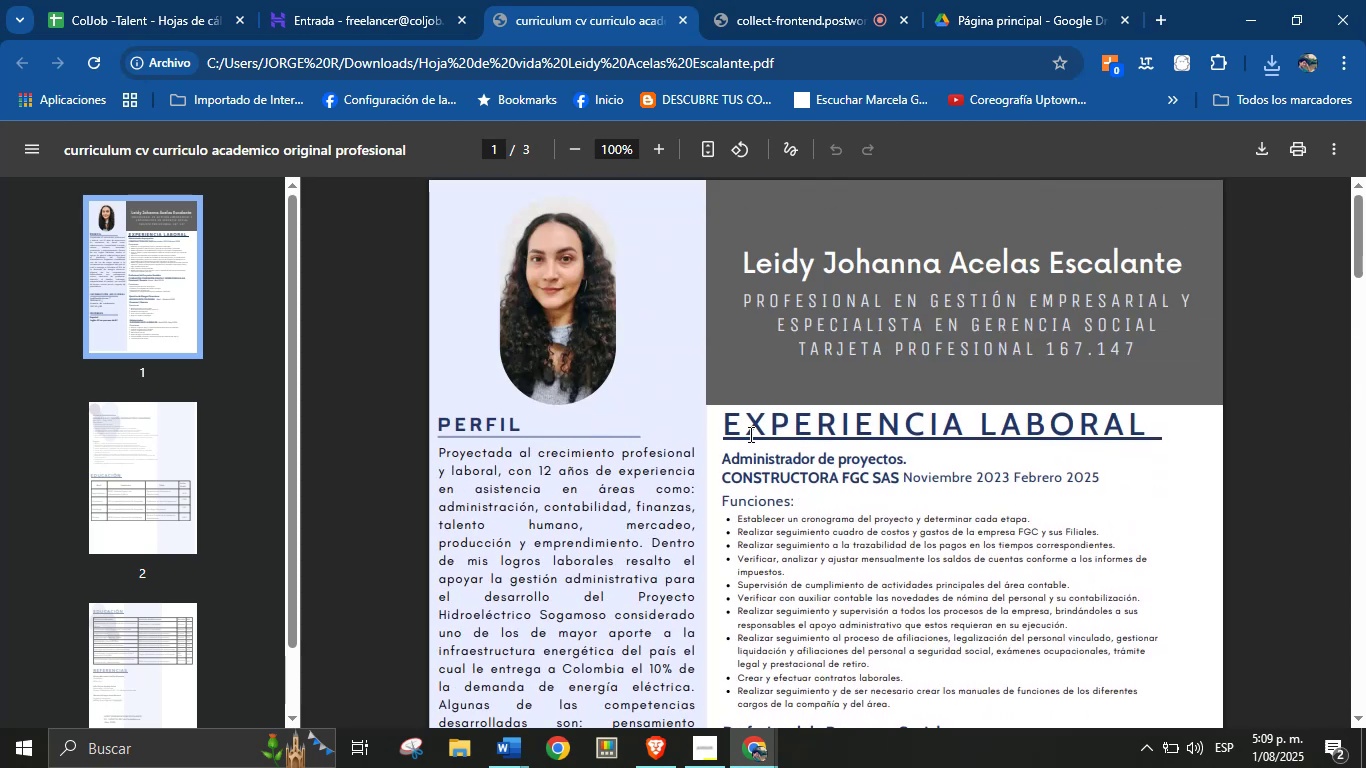 
scroll: coordinate [716, 483], scroll_direction: down, amount: 16.0
 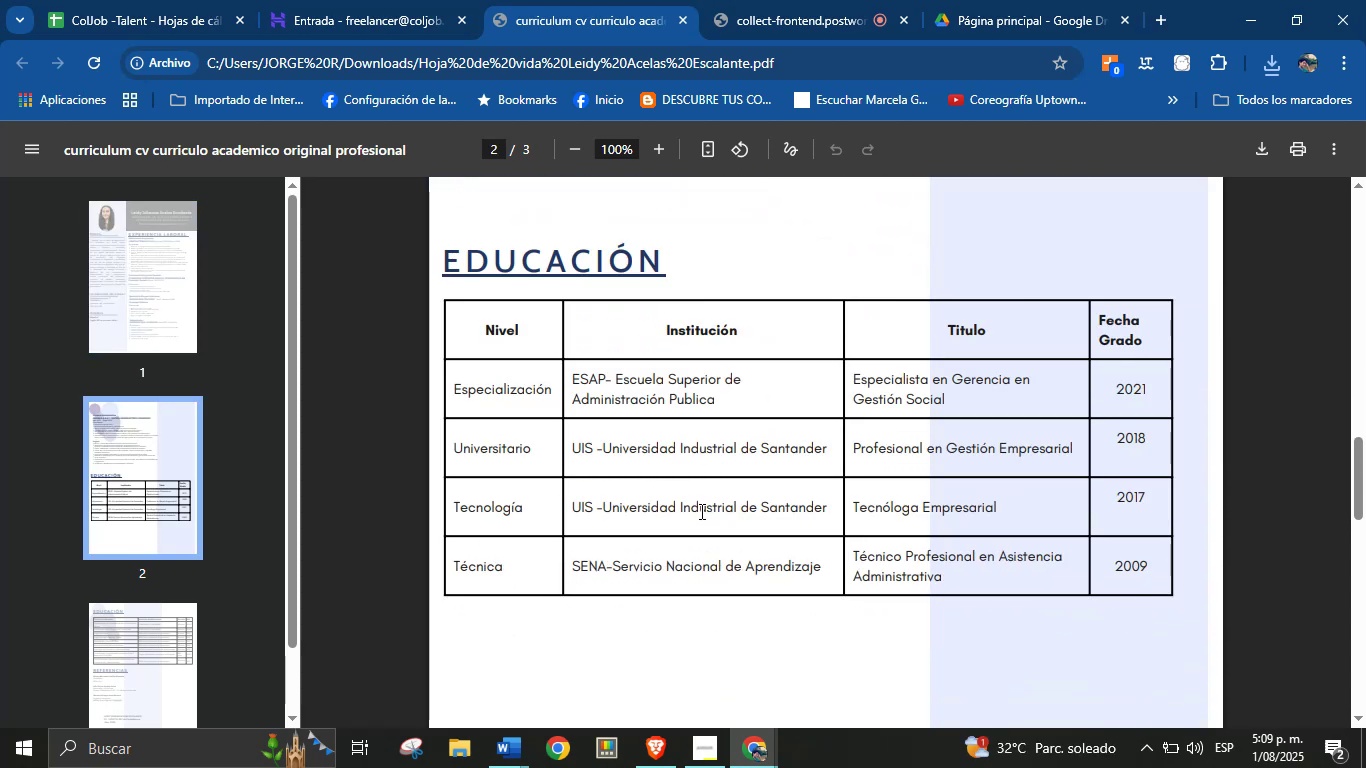 
scroll: coordinate [629, 429], scroll_direction: up, amount: 17.0
 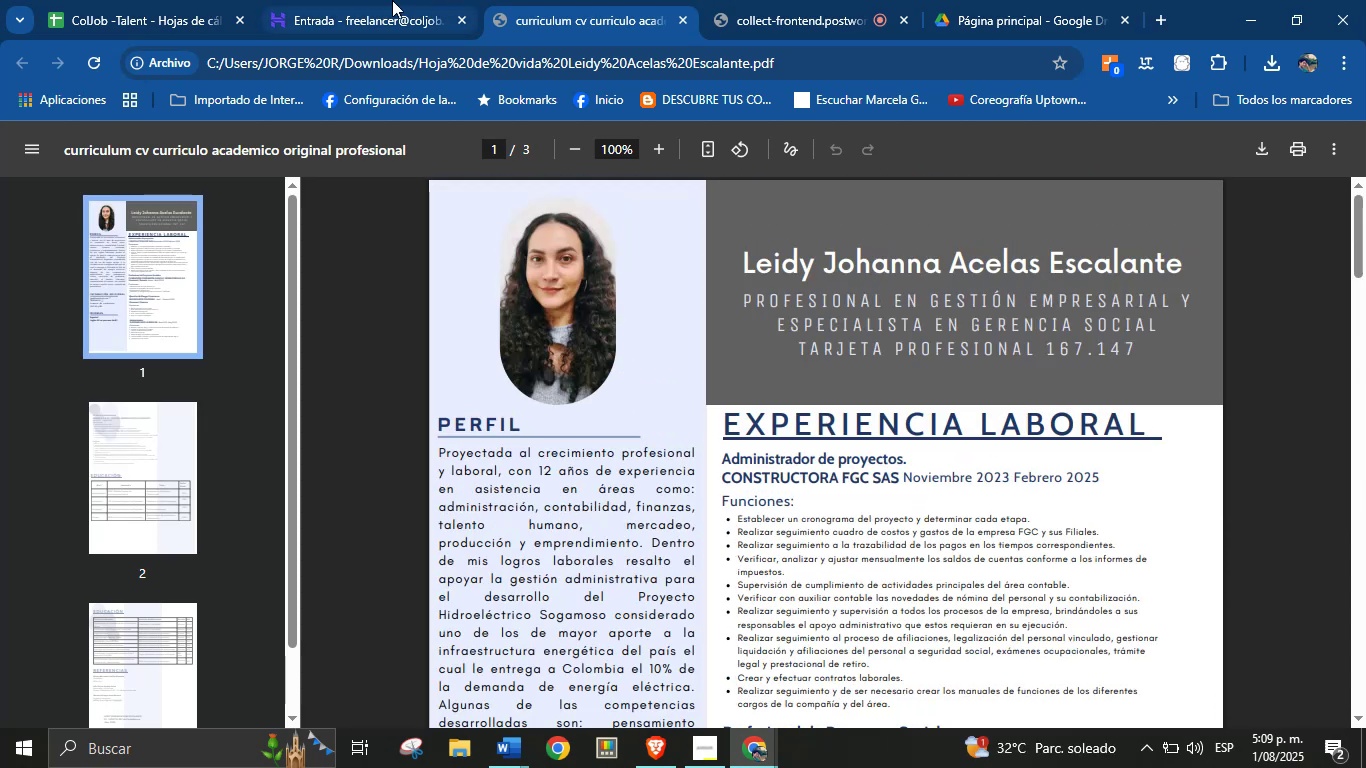 
left_click([347, 0])
 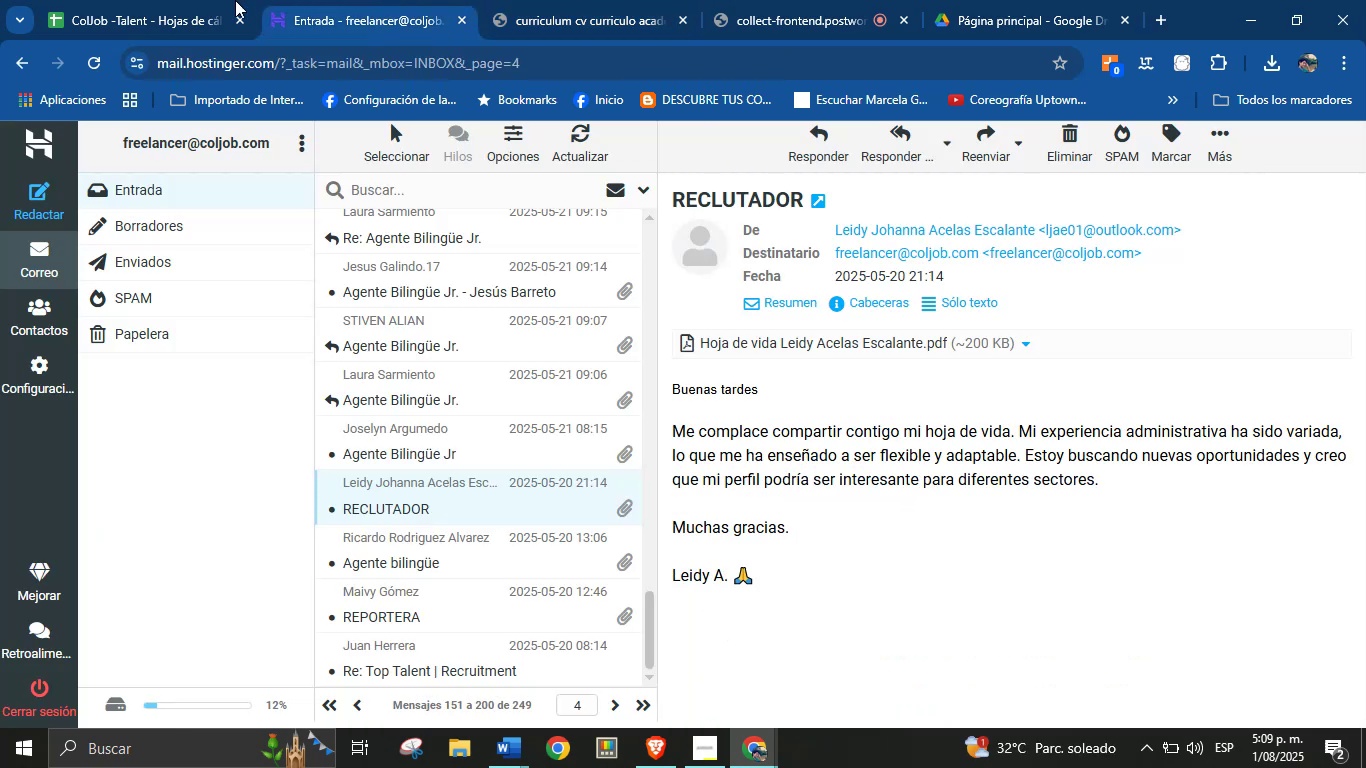 
left_click([185, 0])
 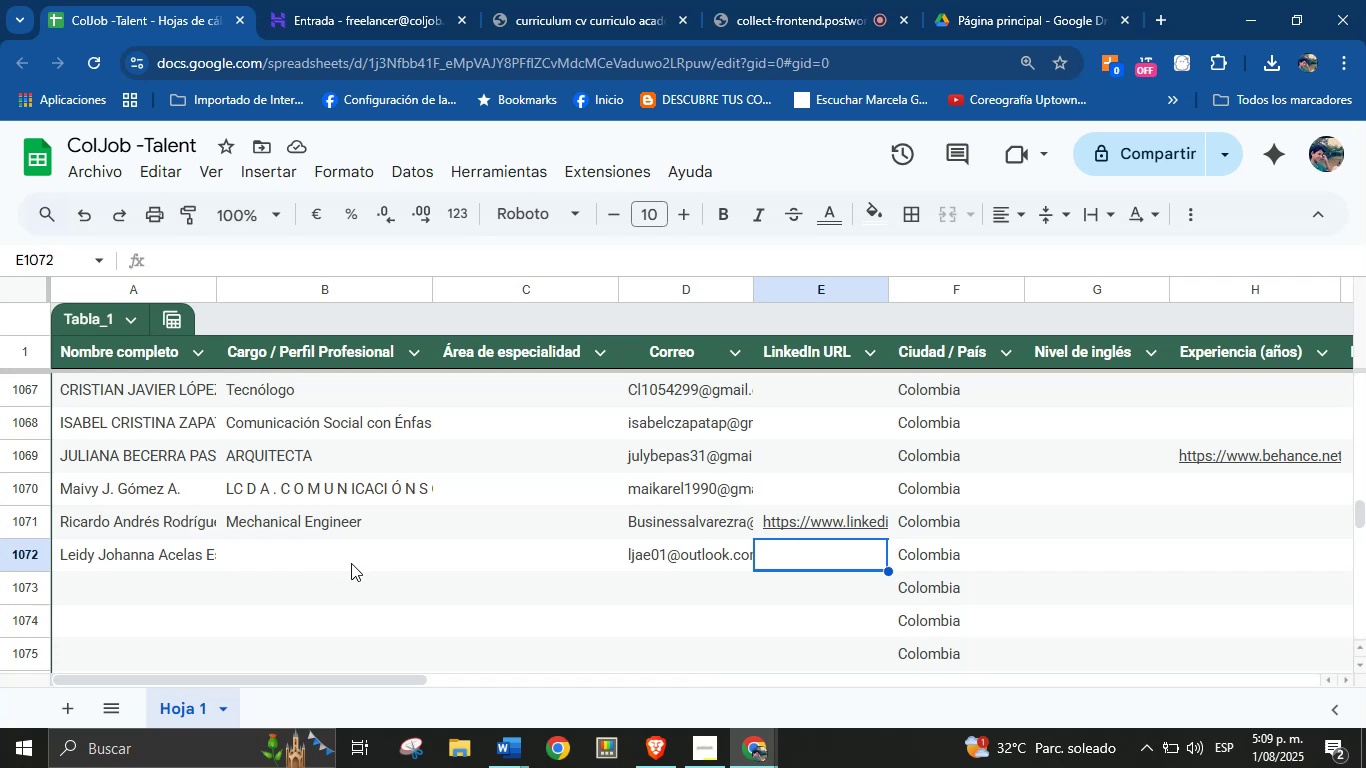 
left_click([281, 563])
 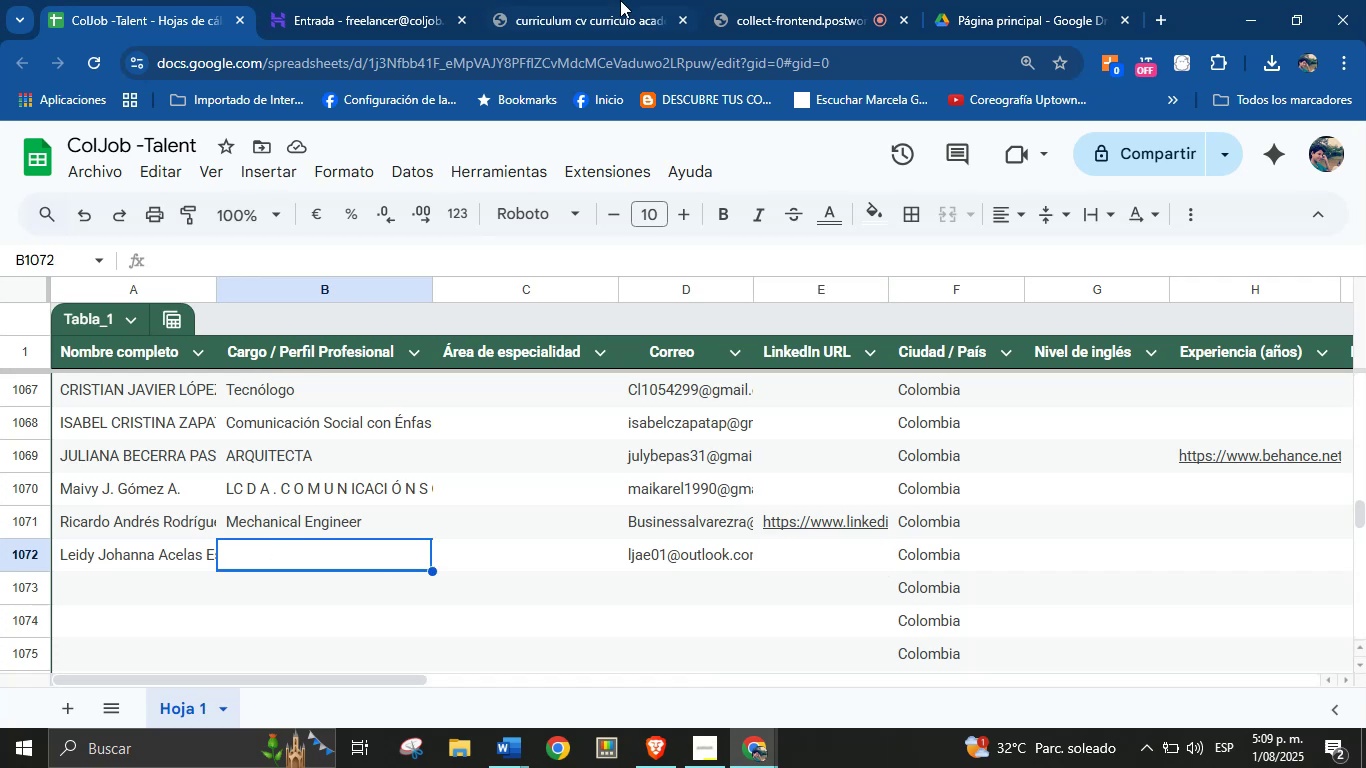 
left_click([642, 0])
 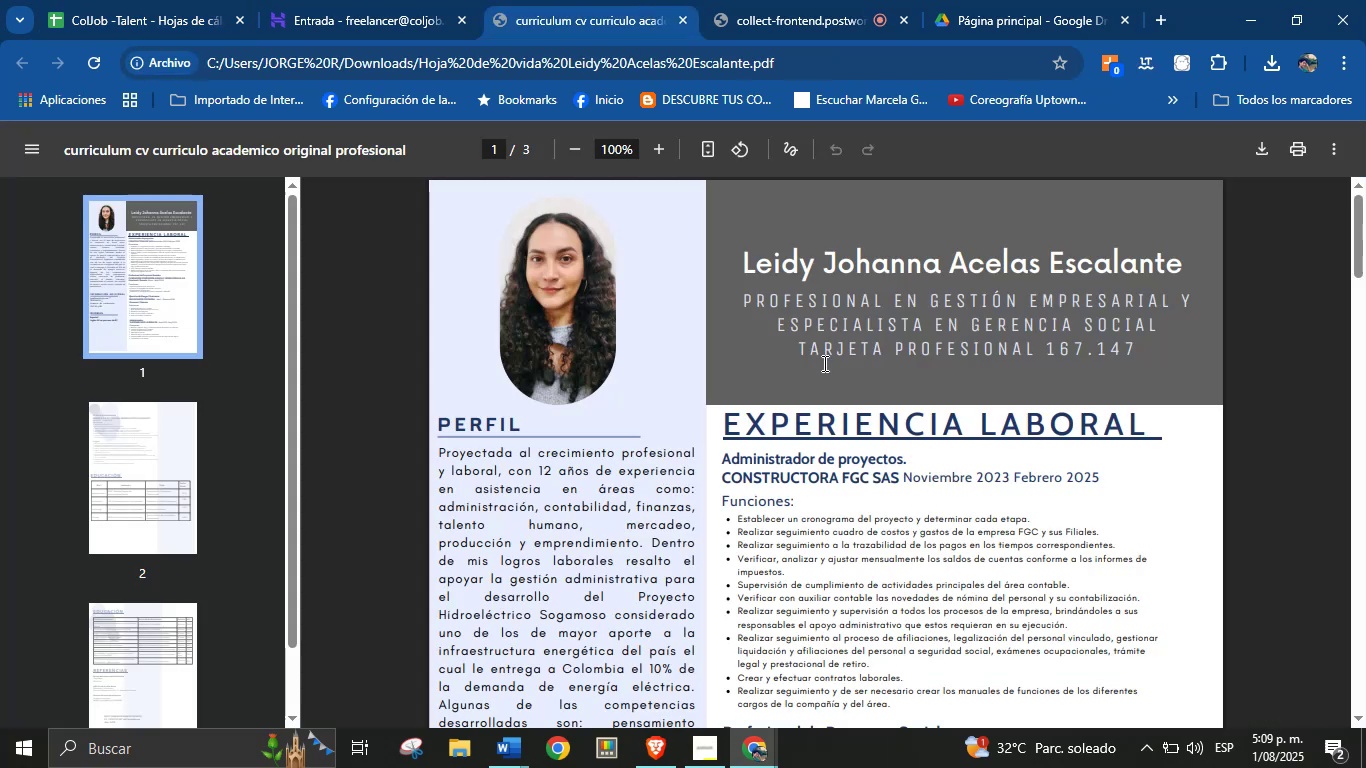 
scroll: coordinate [823, 367], scroll_direction: up, amount: 1.0
 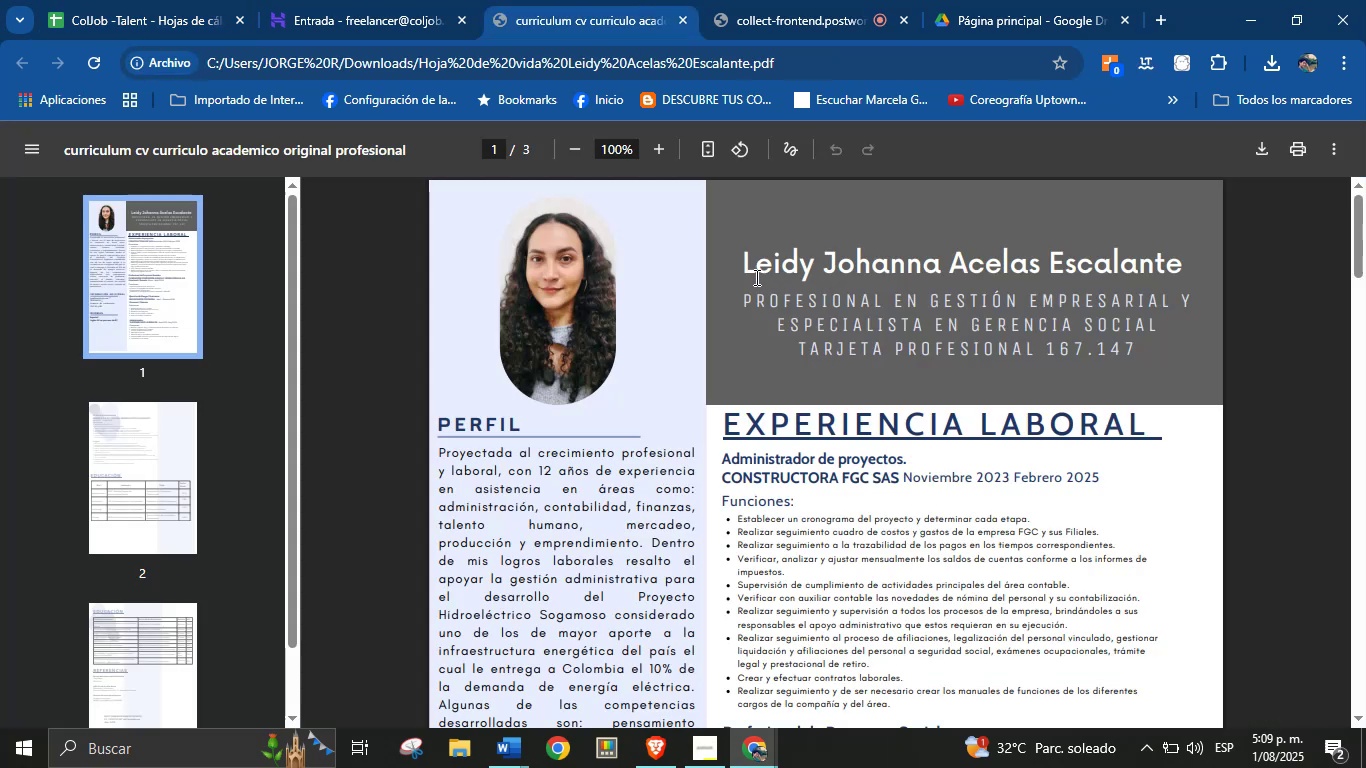 
left_click_drag(start_coordinate=[747, 277], to_coordinate=[1177, 256])
 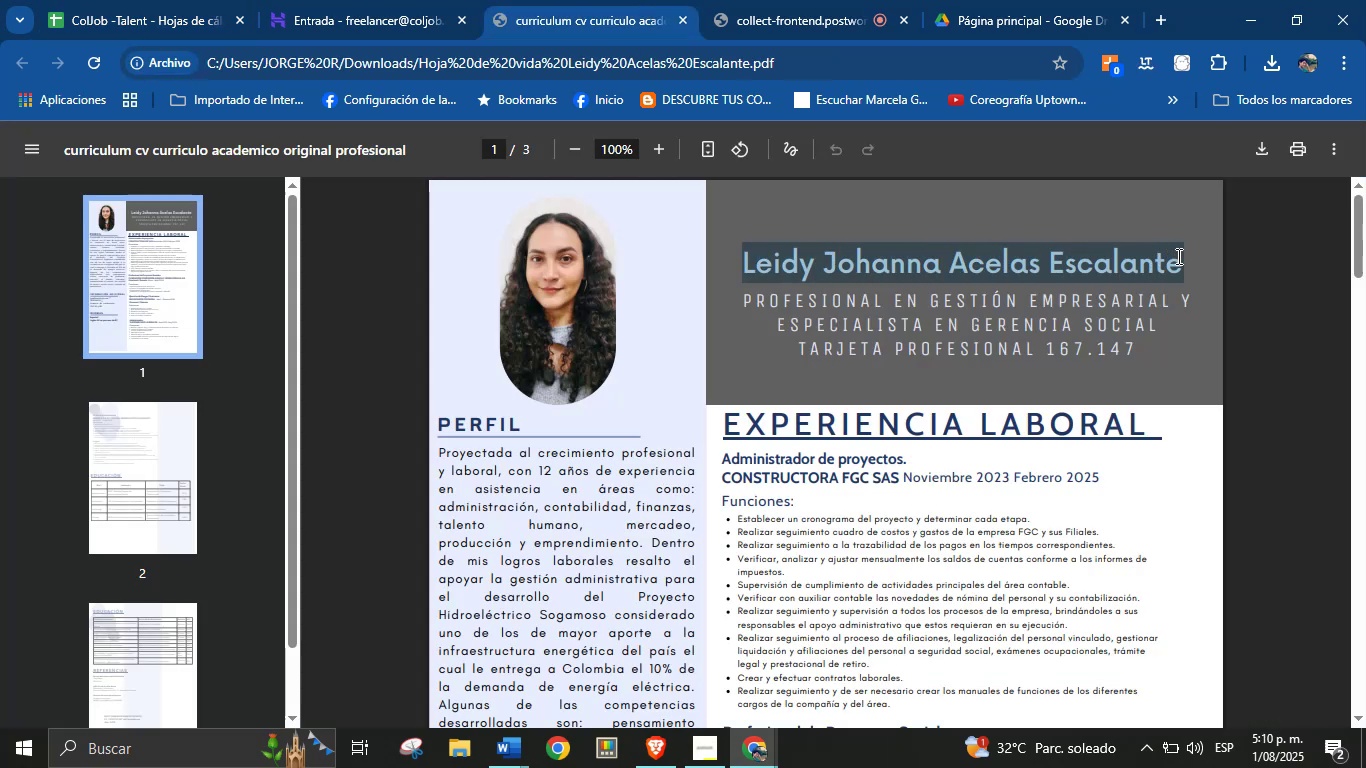 
key(Control+C)
 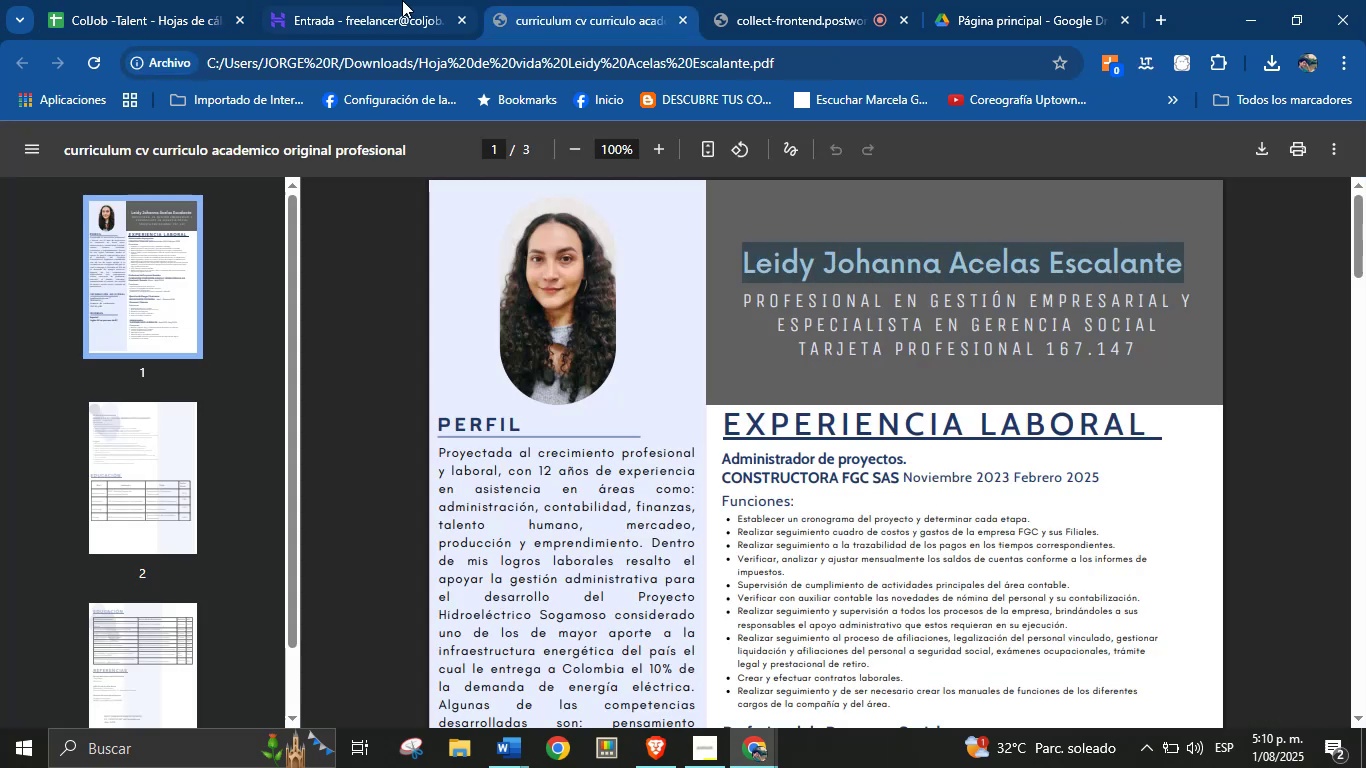 
left_click([379, 0])
 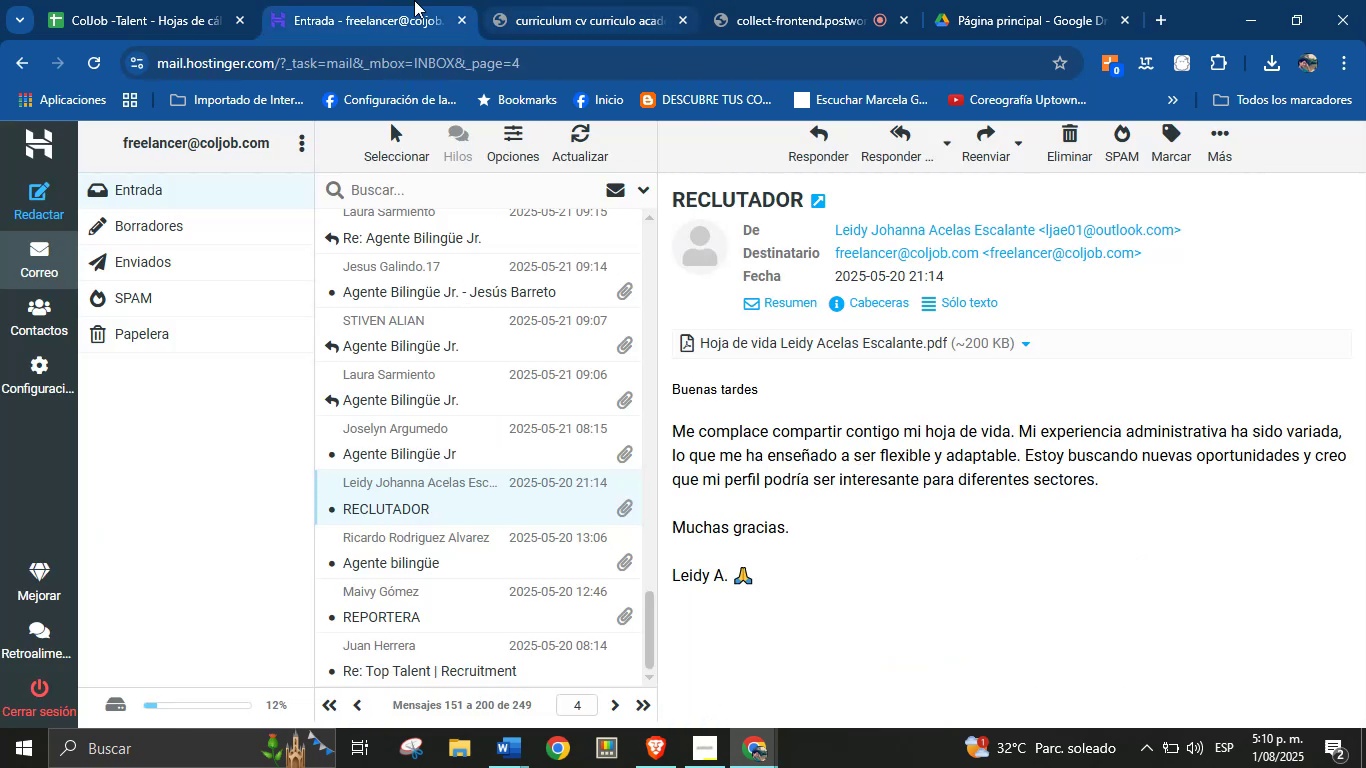 
left_click([129, 0])
 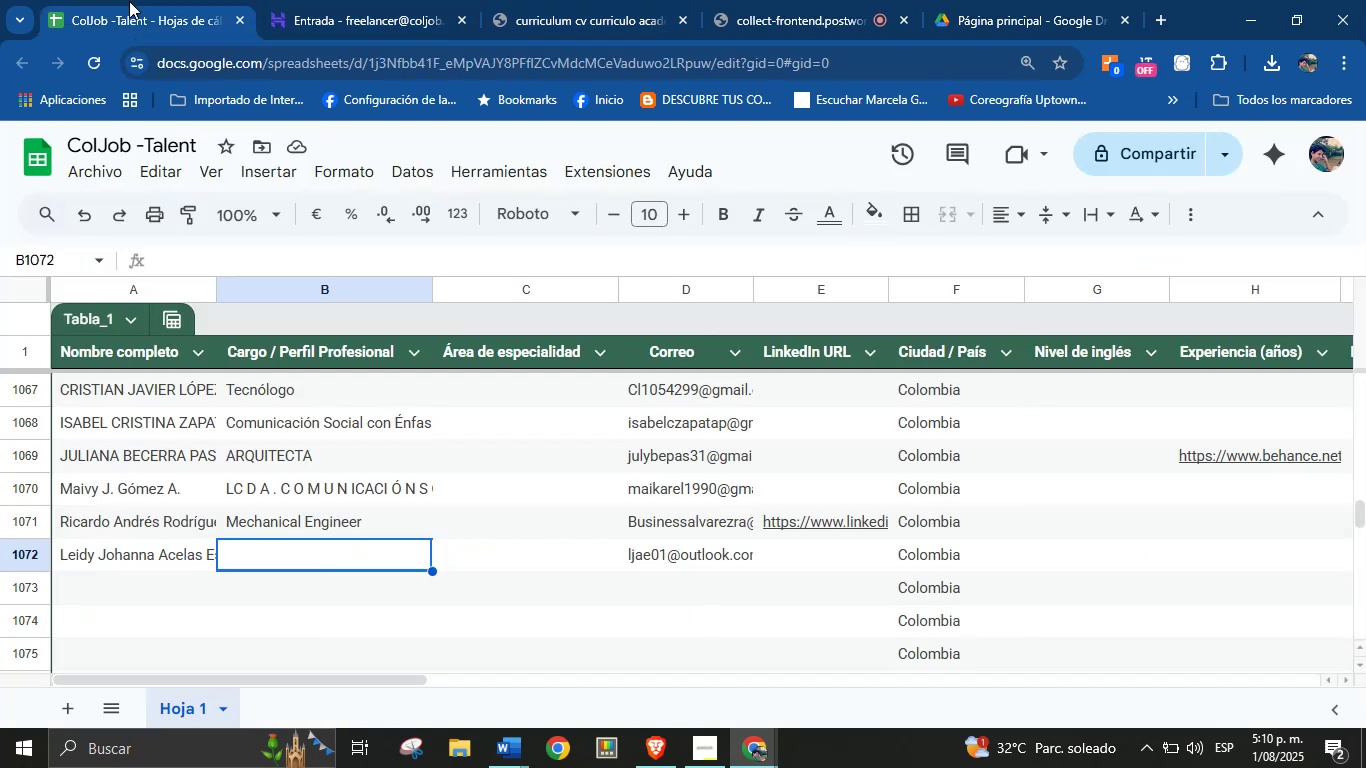 
key(Control+V)
 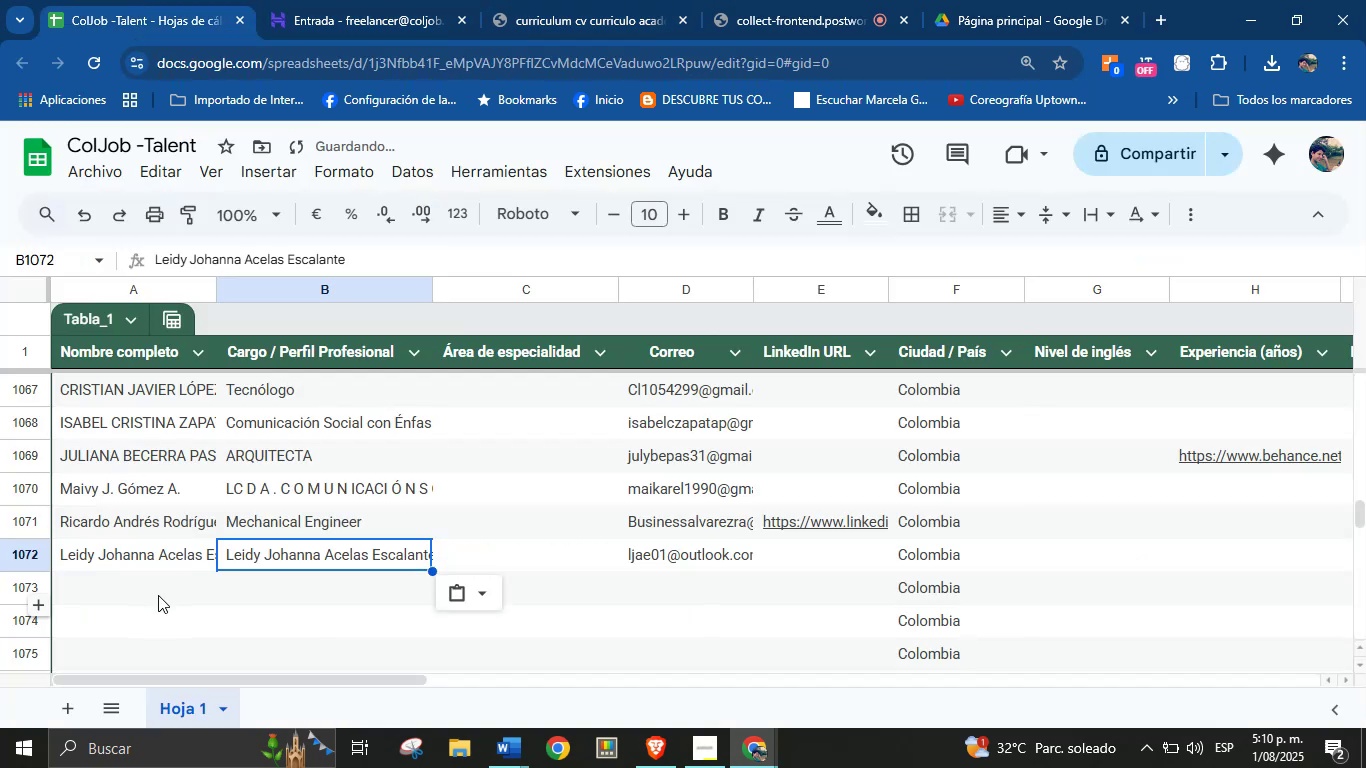 
left_click([158, 591])
 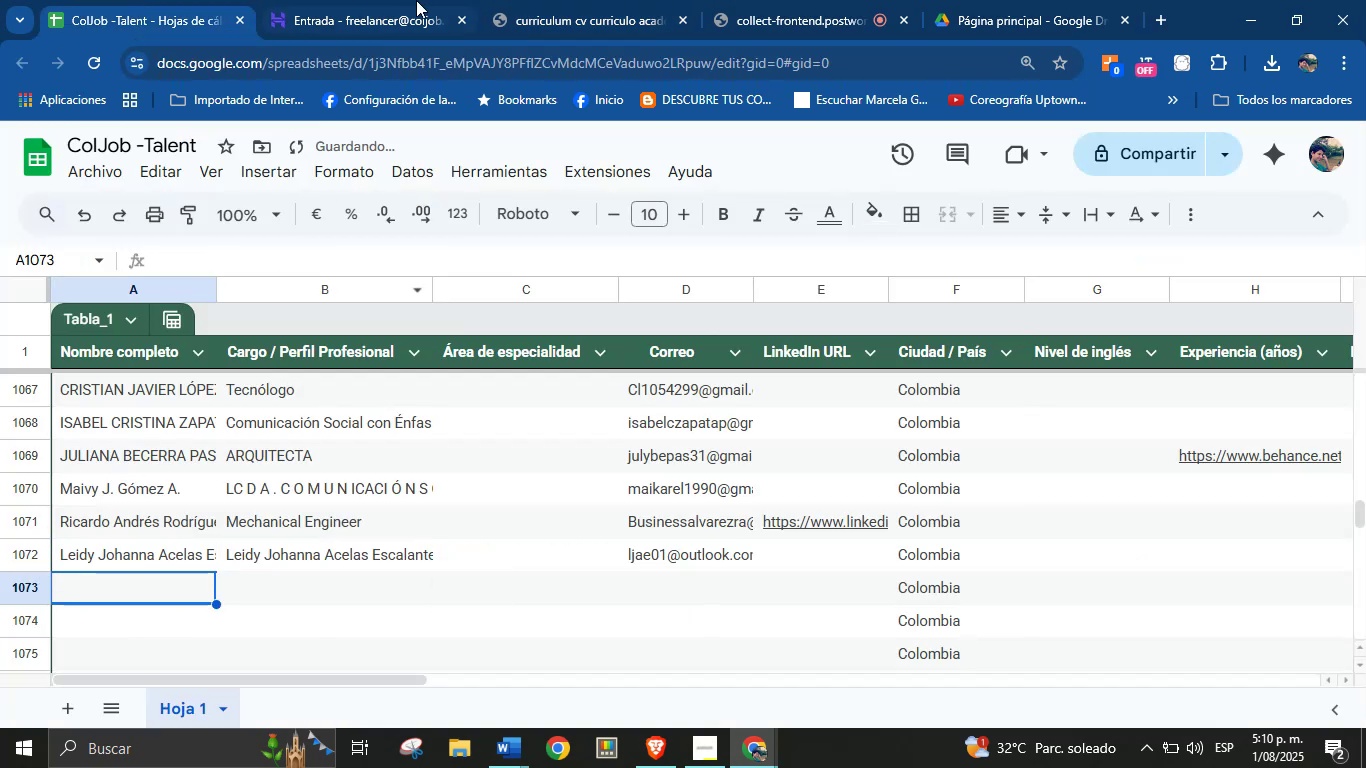 
left_click([417, 0])
 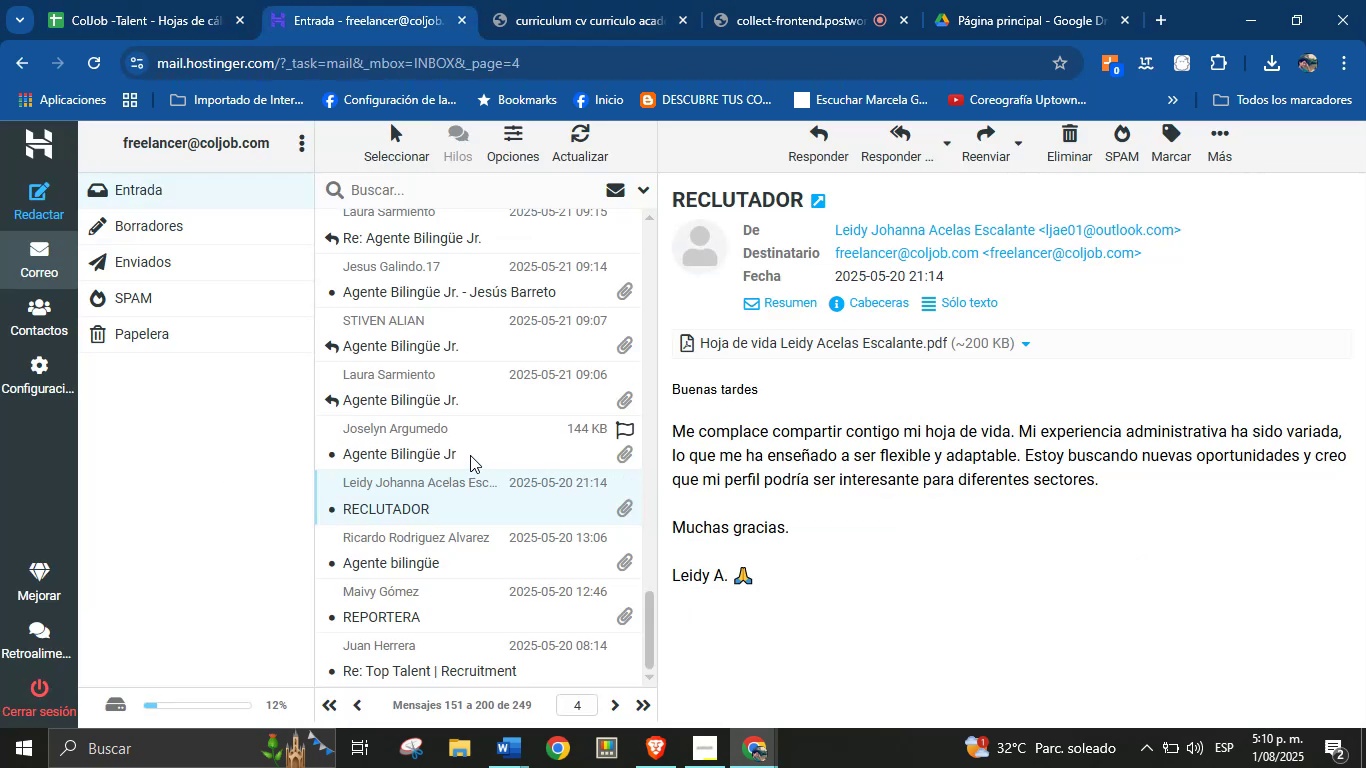 
left_click([474, 437])
 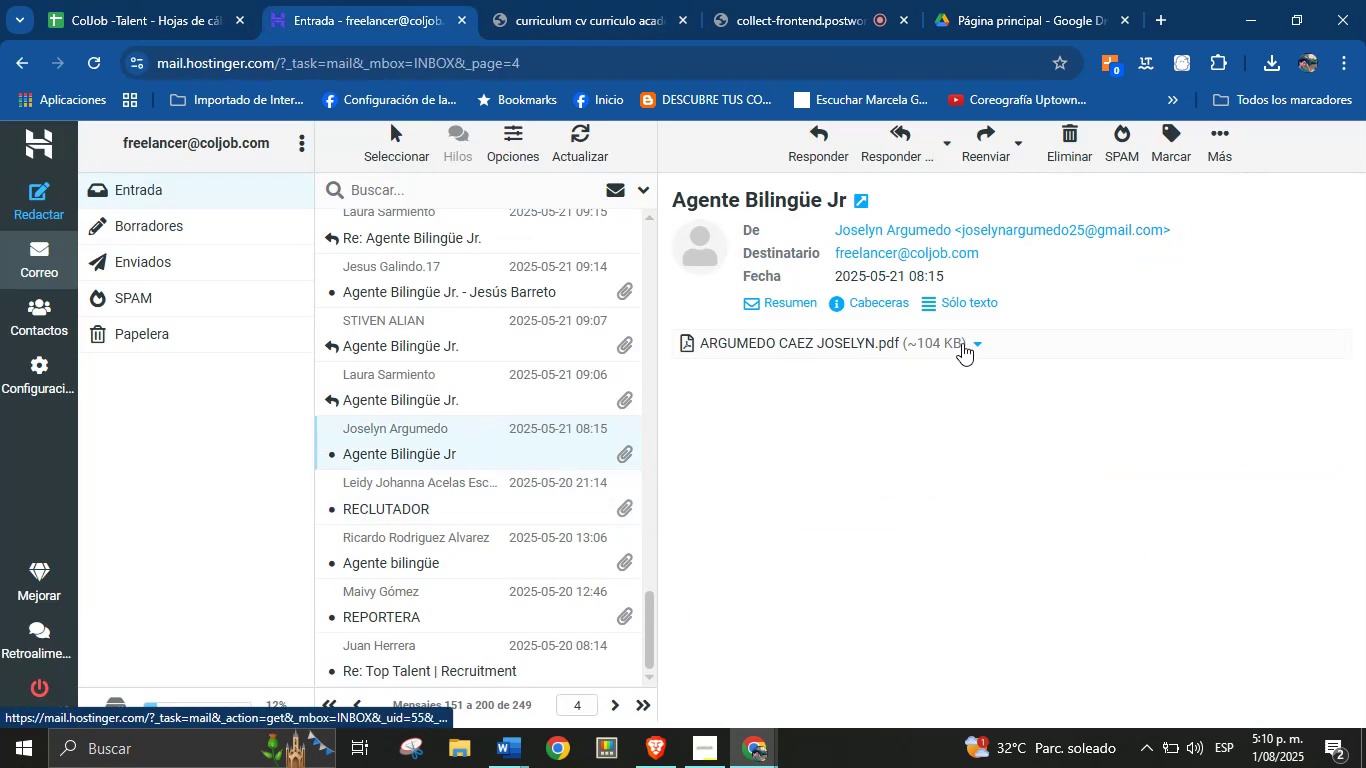 
left_click([979, 342])
 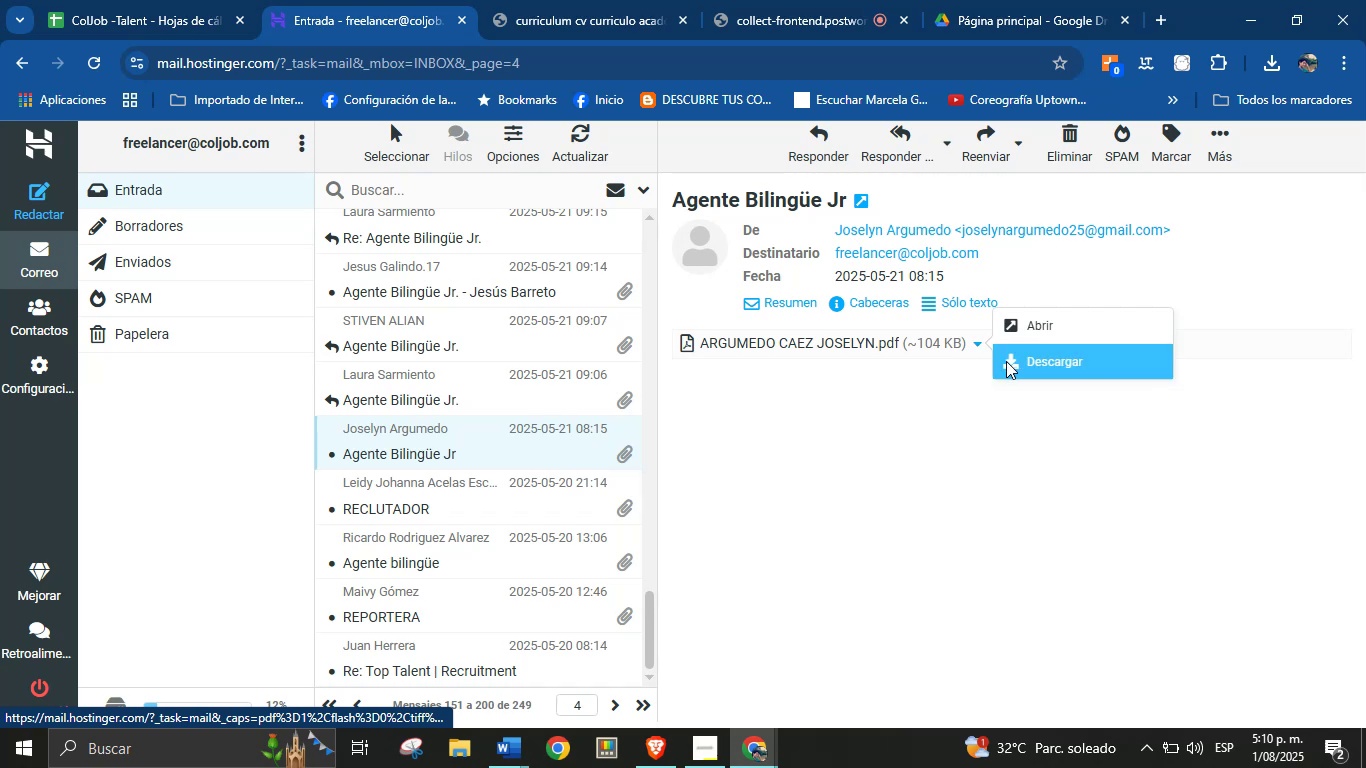 
left_click([1009, 361])
 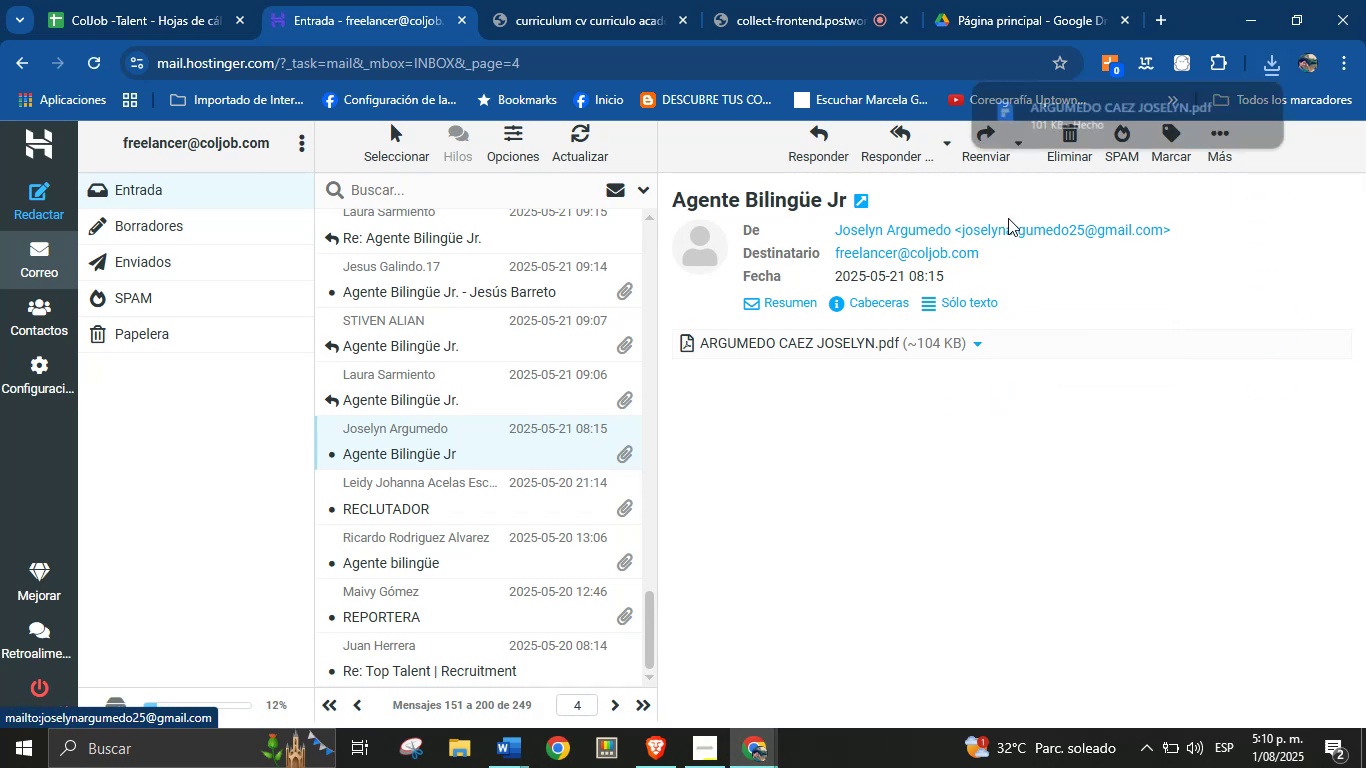 
left_click([1058, 117])
 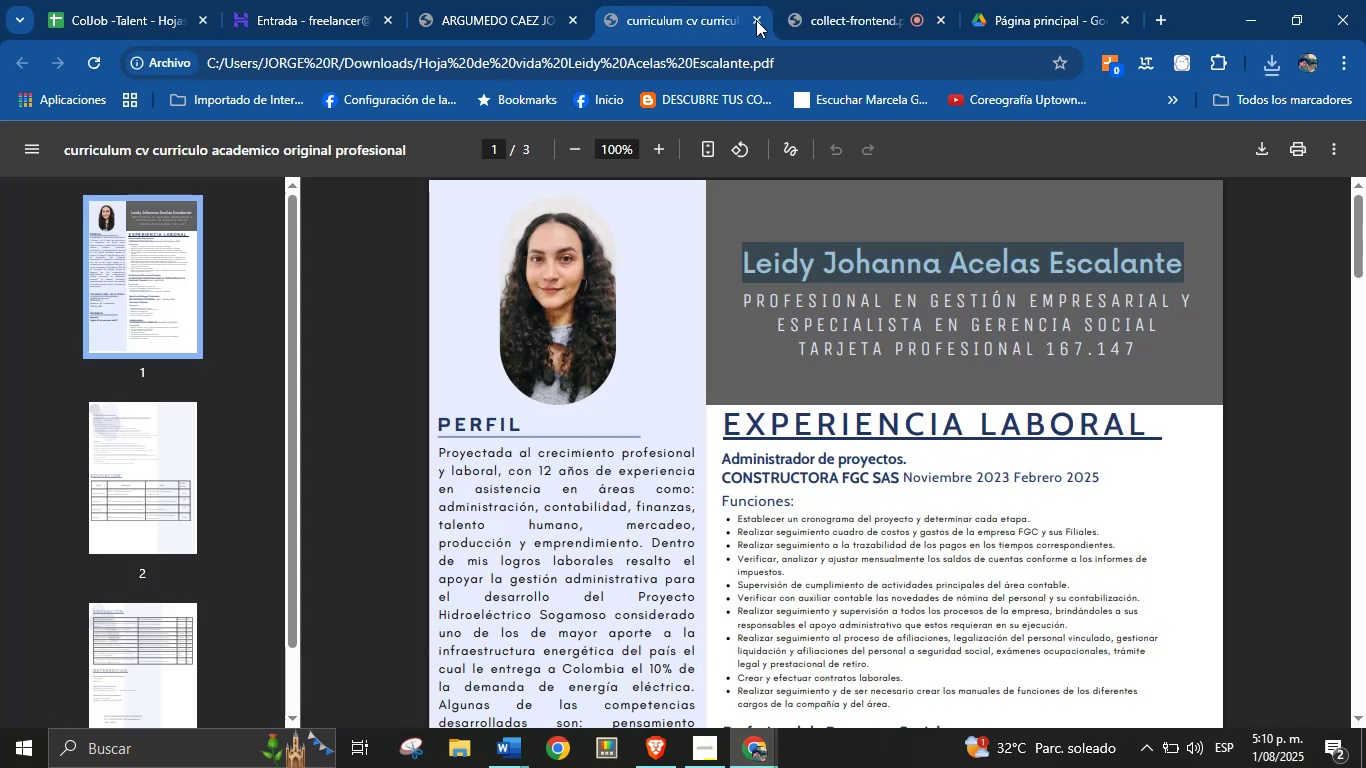 
left_click([757, 20])
 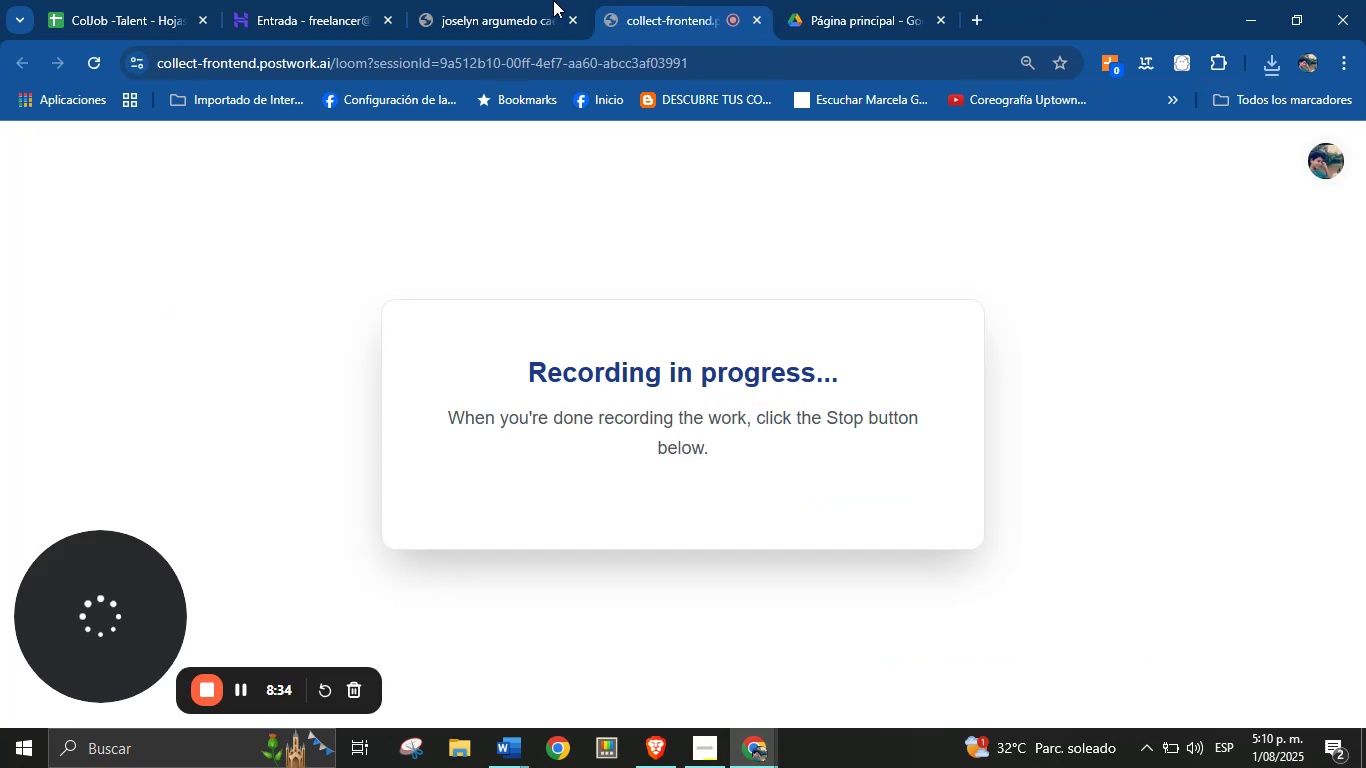 
left_click_drag(start_coordinate=[528, 0], to_coordinate=[522, 0])
 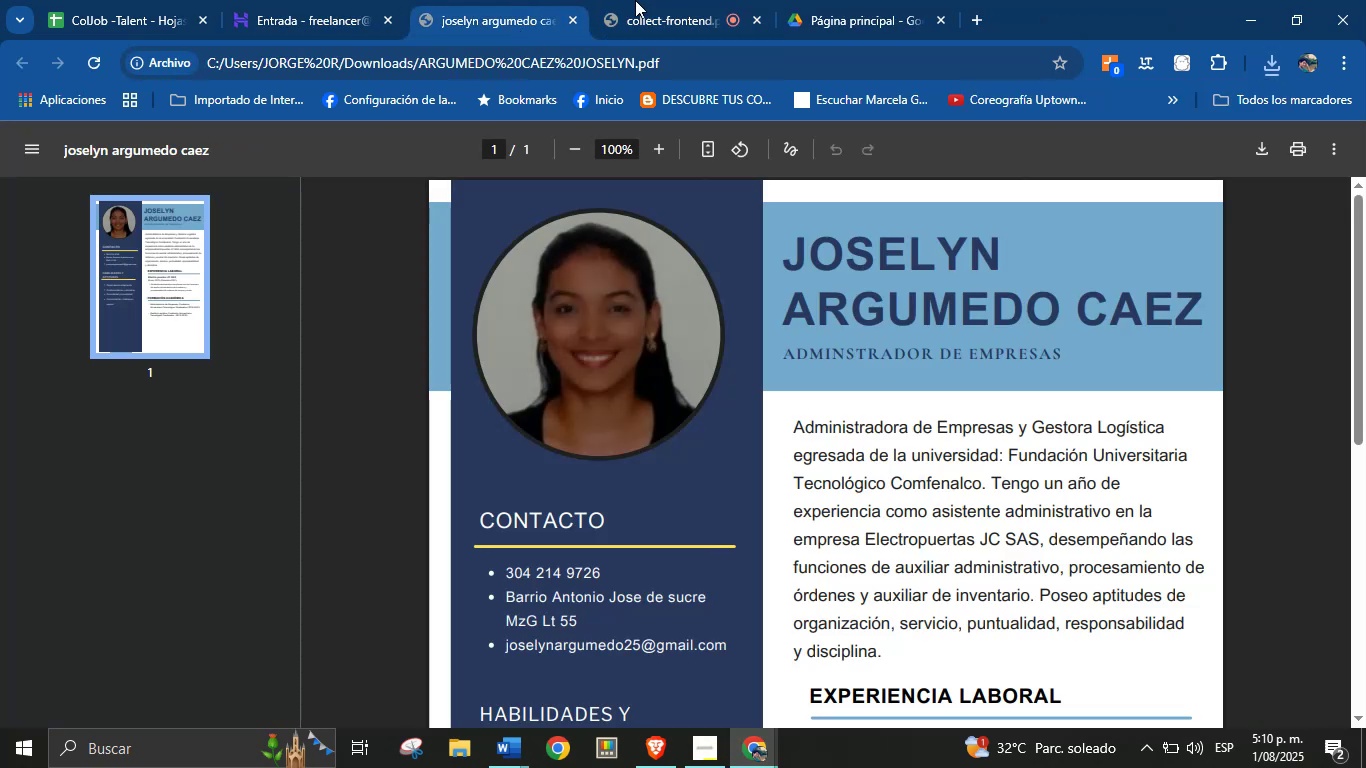 
left_click([657, 0])
 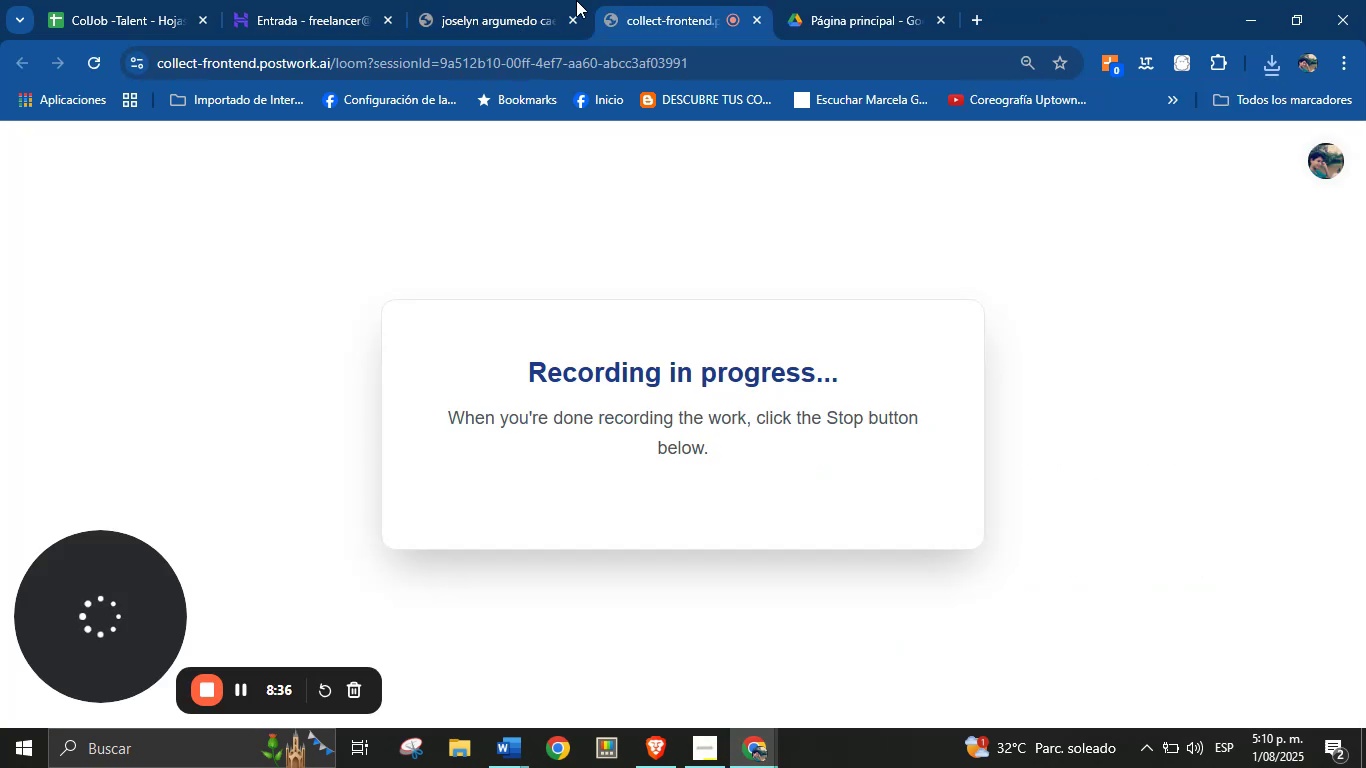 
left_click([555, 0])
 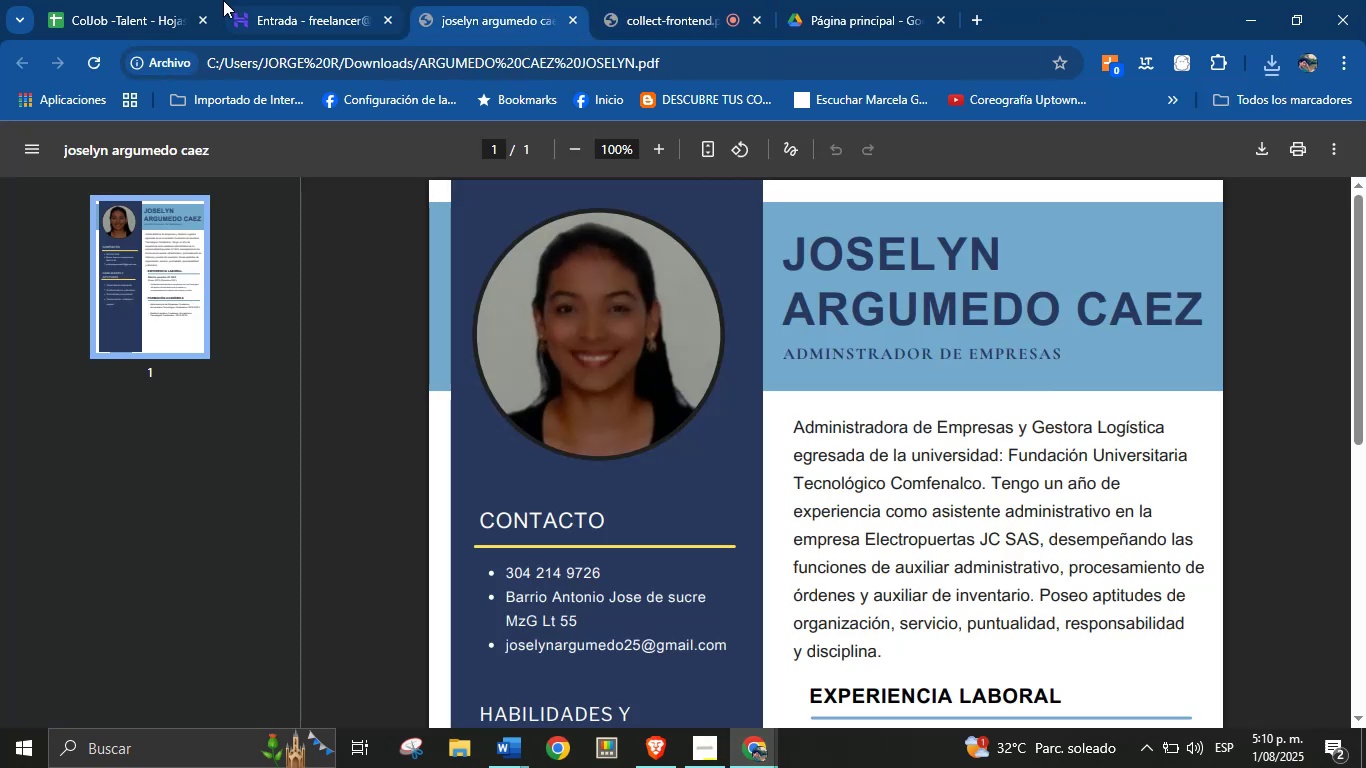 
left_click([287, 0])
 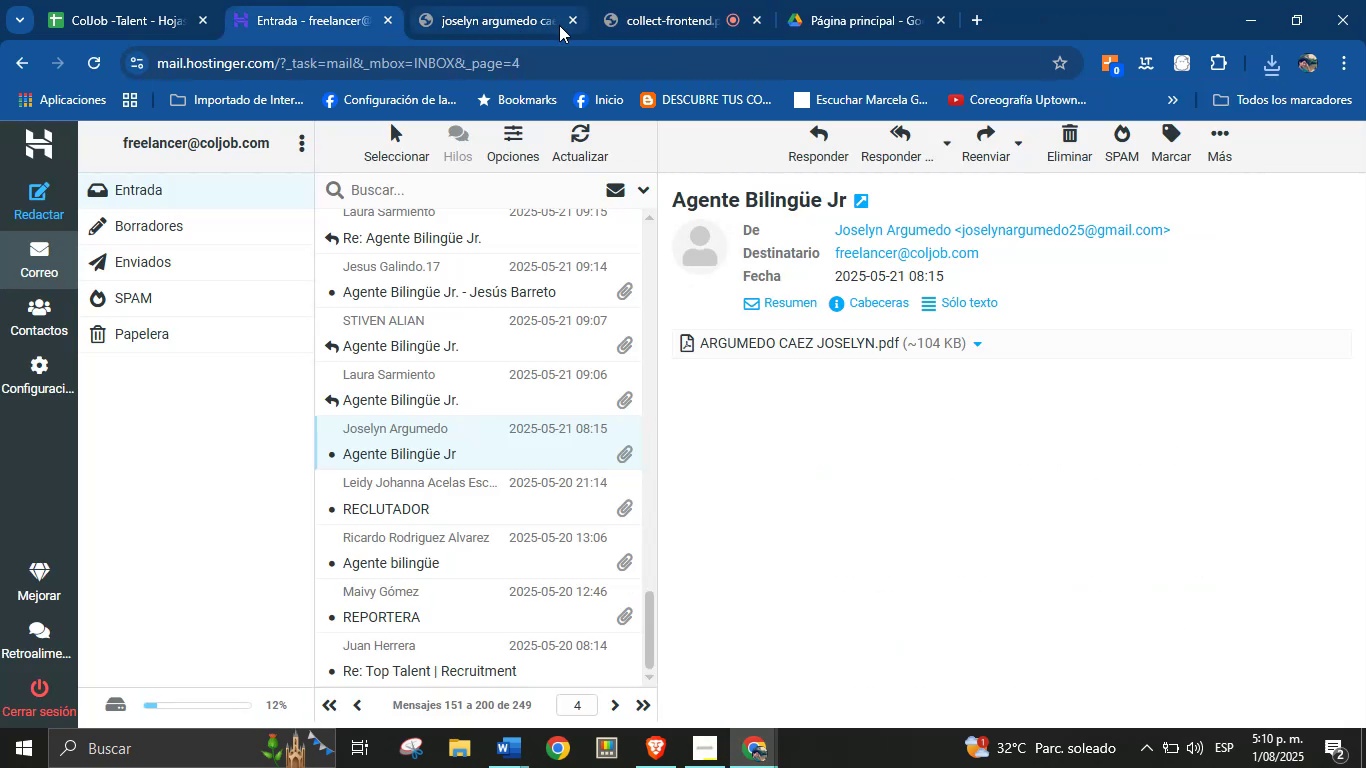 
left_click([568, 23])
 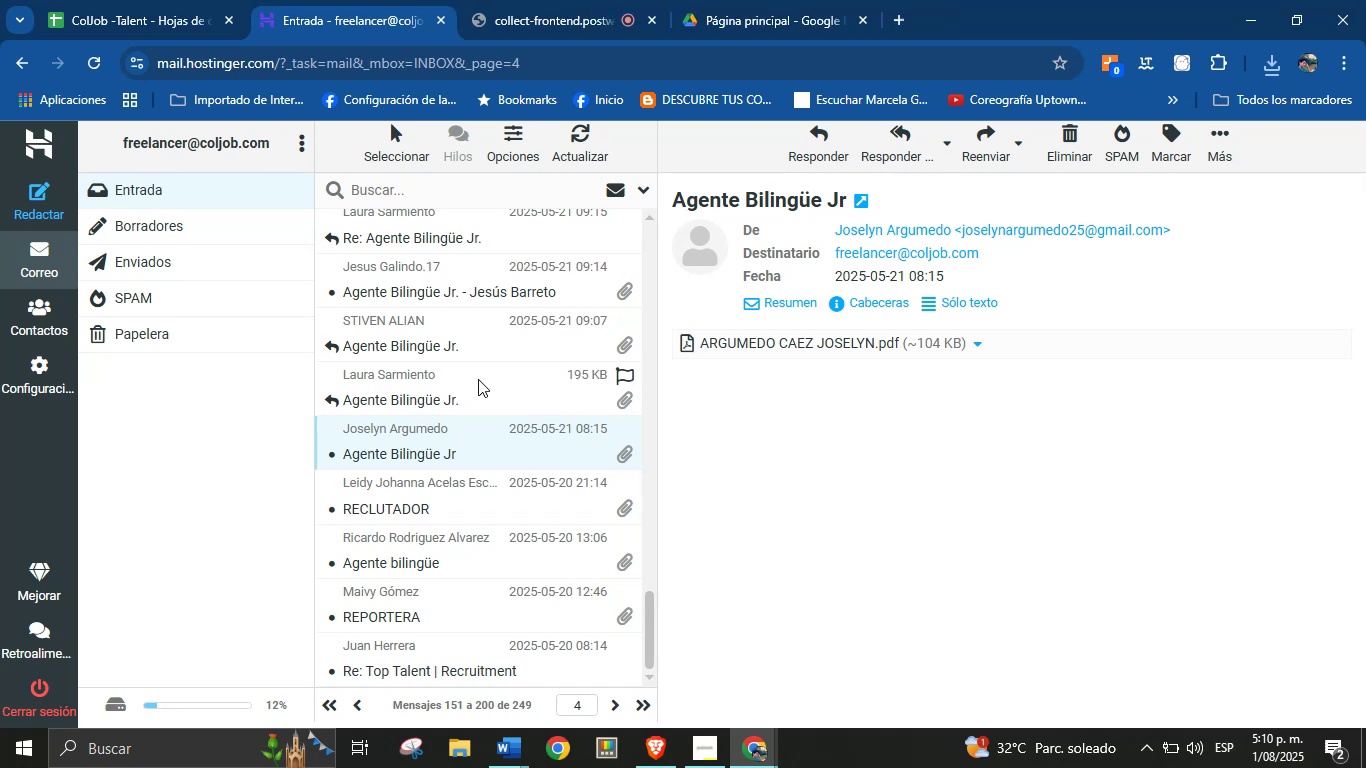 
left_click([475, 389])
 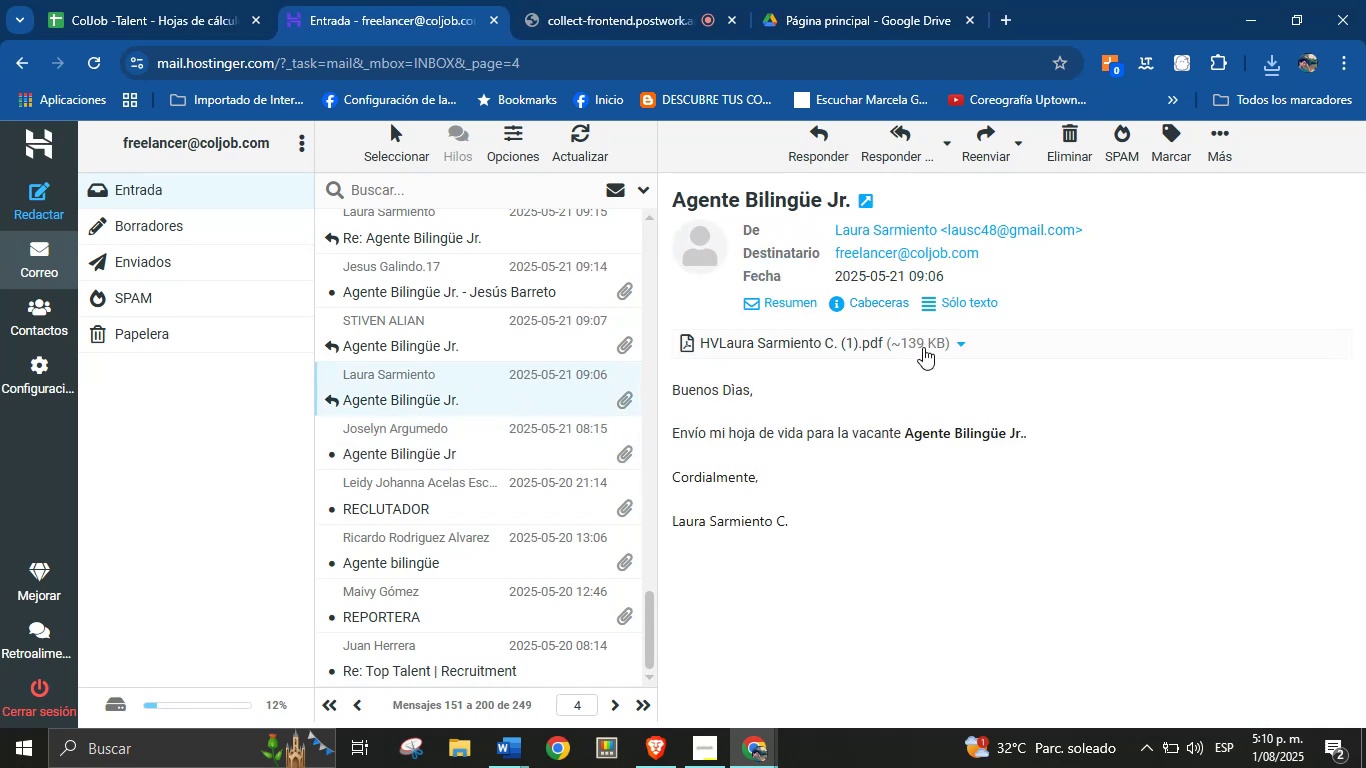 
left_click([957, 344])
 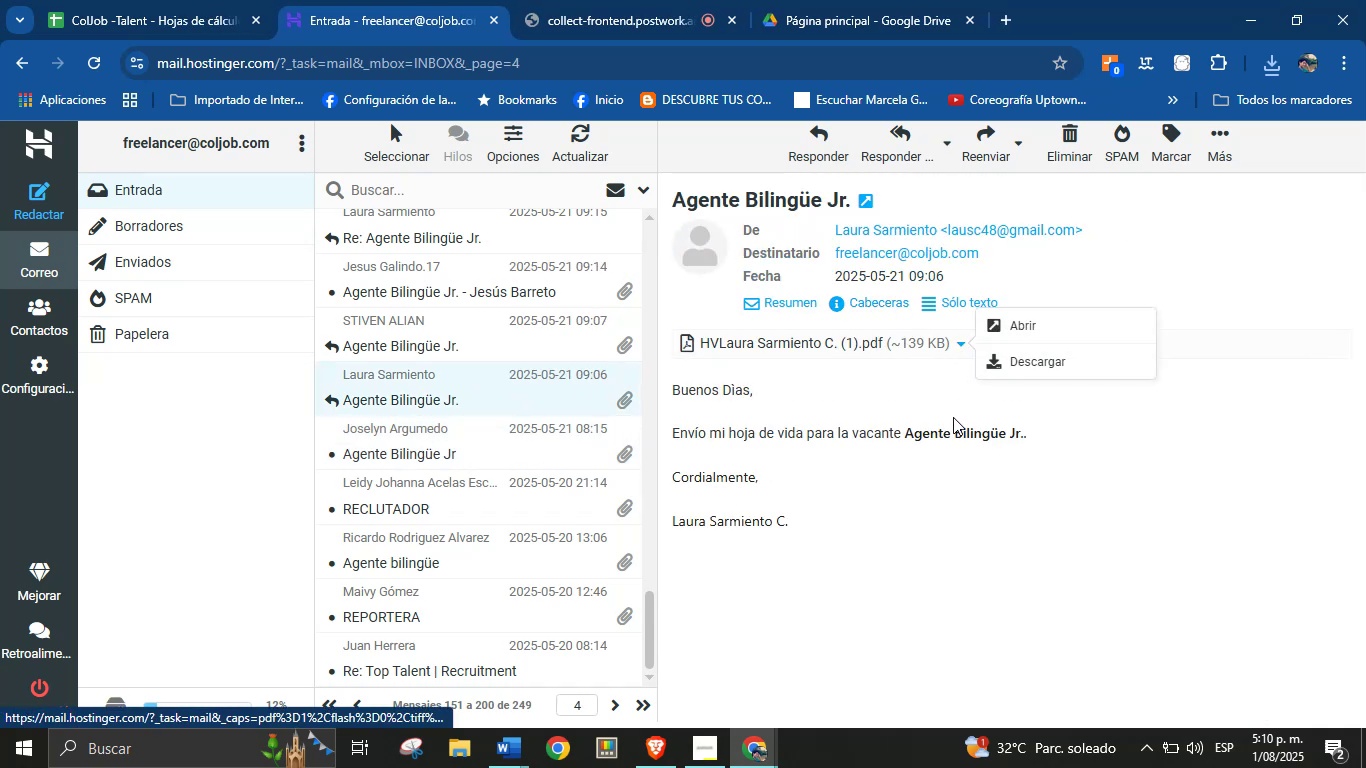 
left_click([953, 414])
 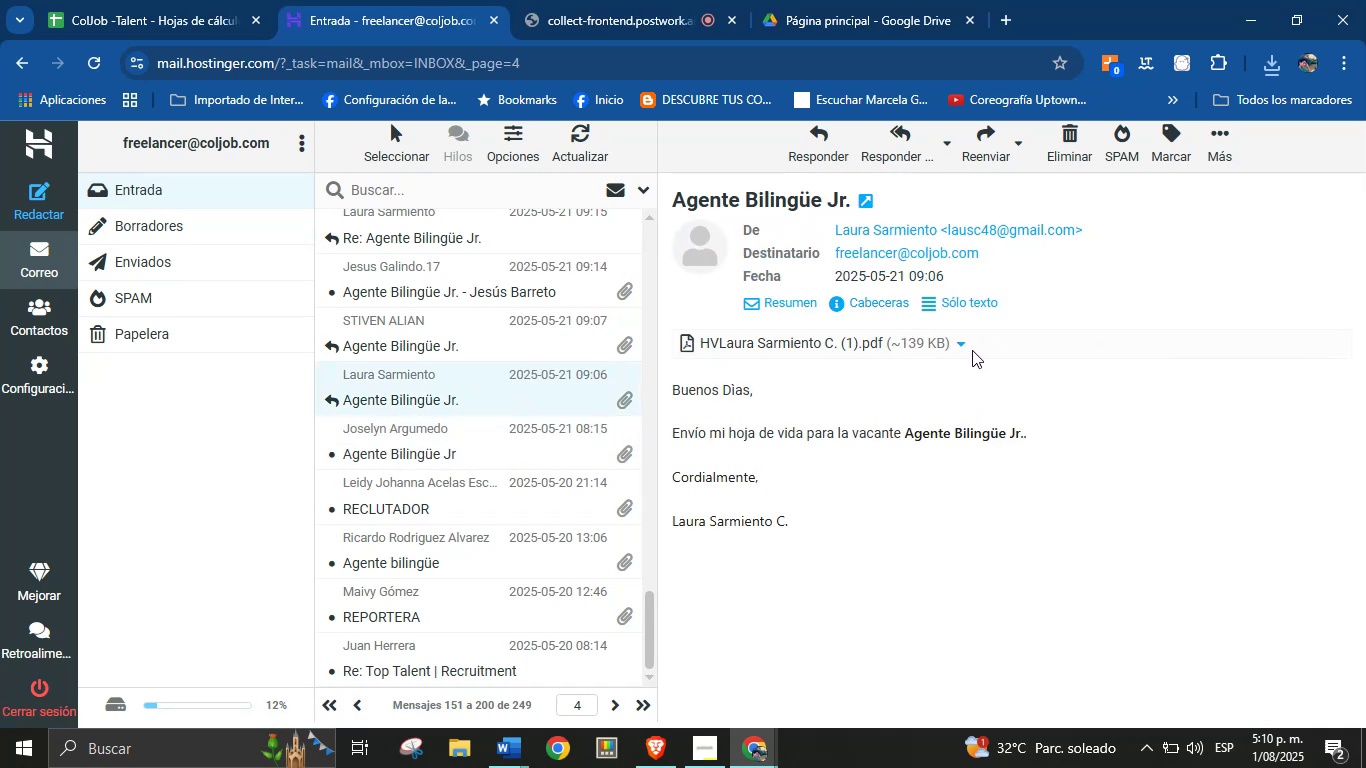 
left_click([967, 348])
 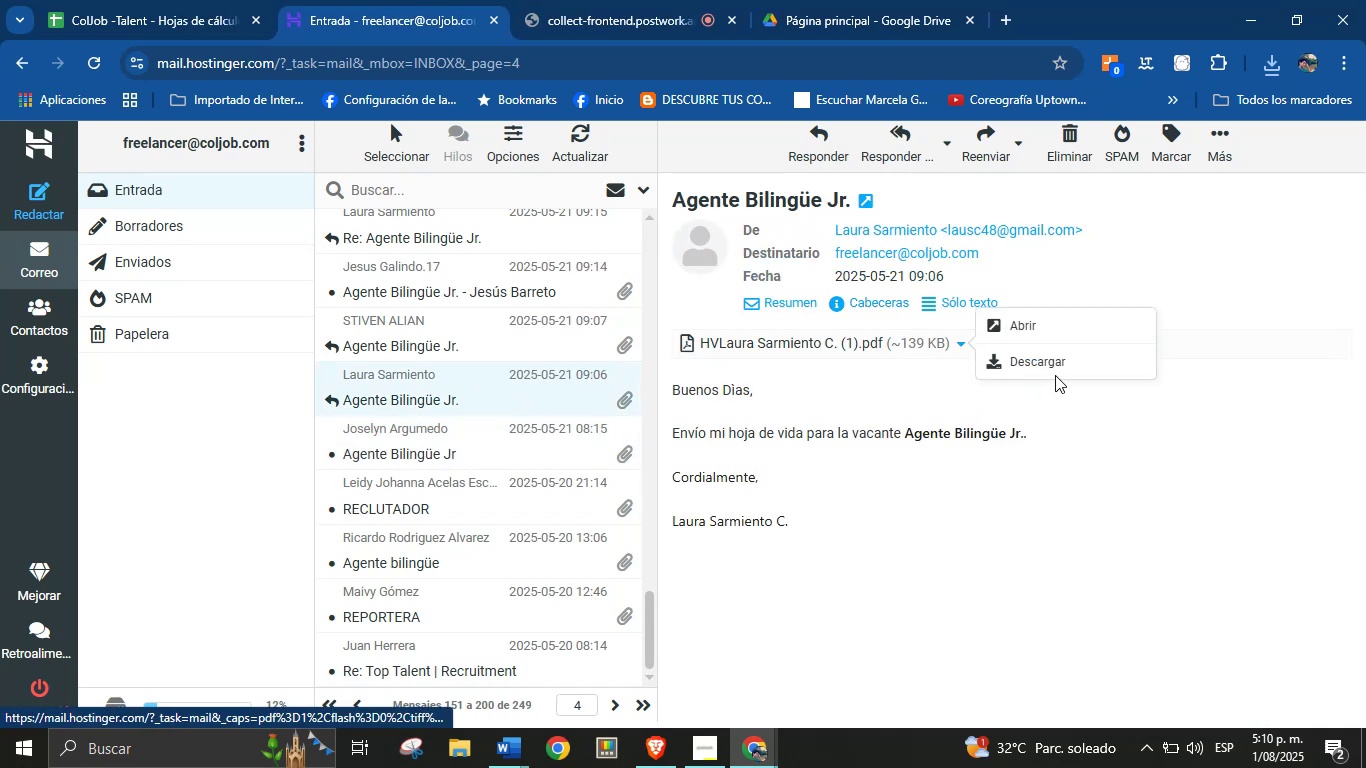 
left_click([1056, 366])
 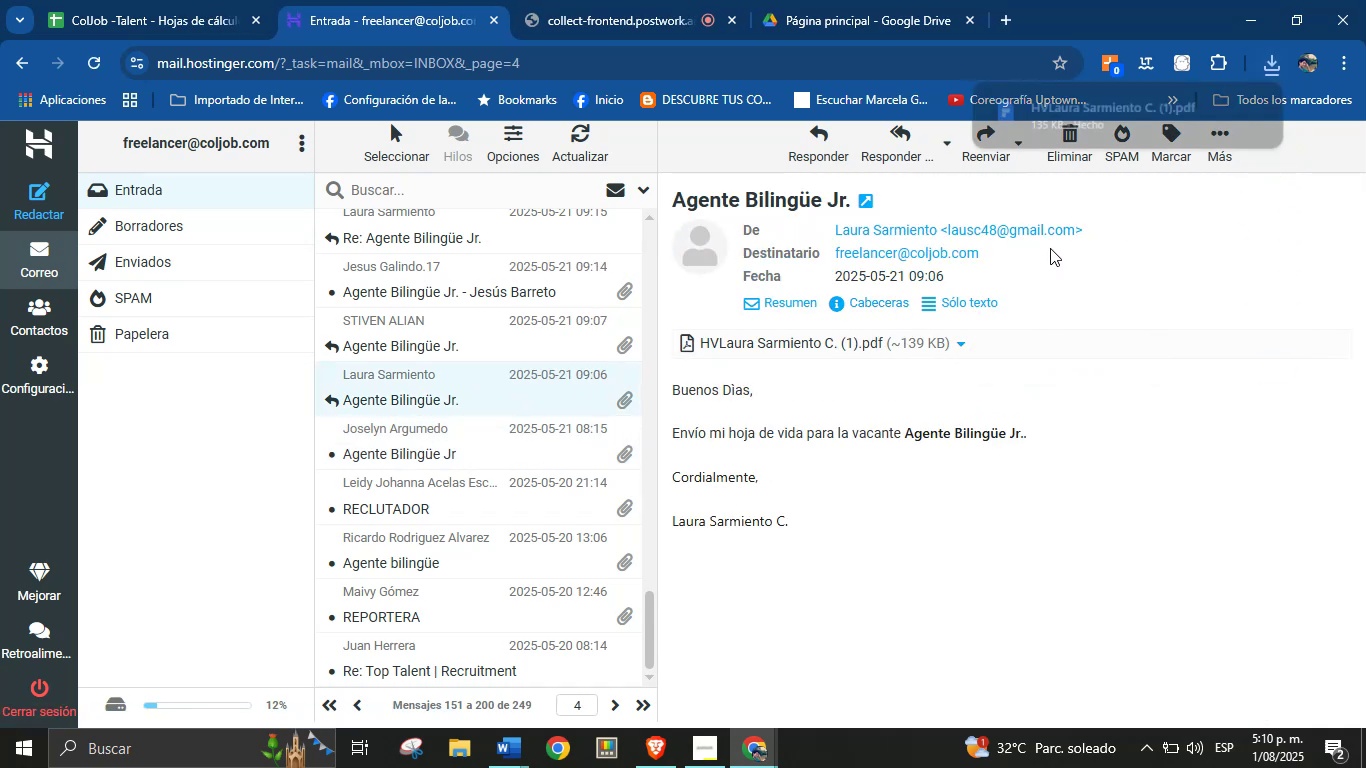 
left_click([1096, 129])
 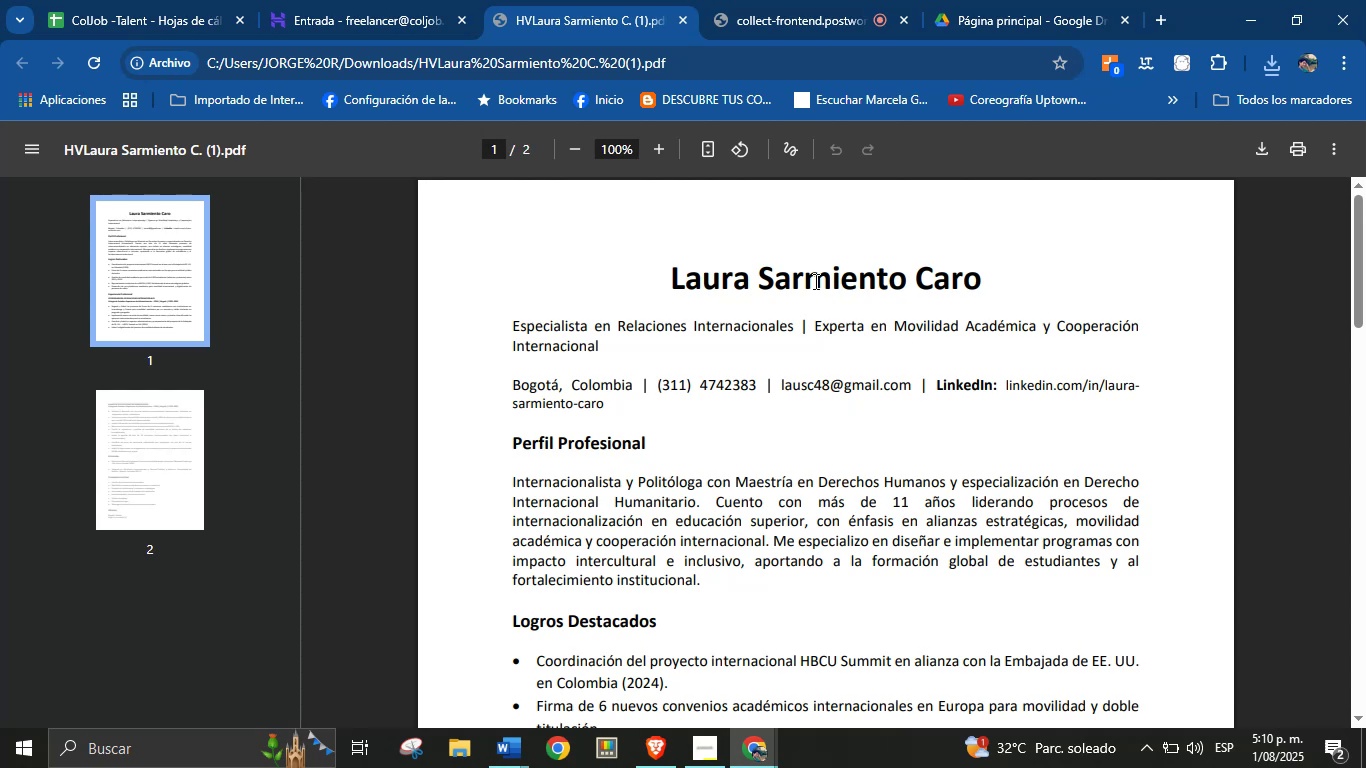 
double_click([821, 281])
 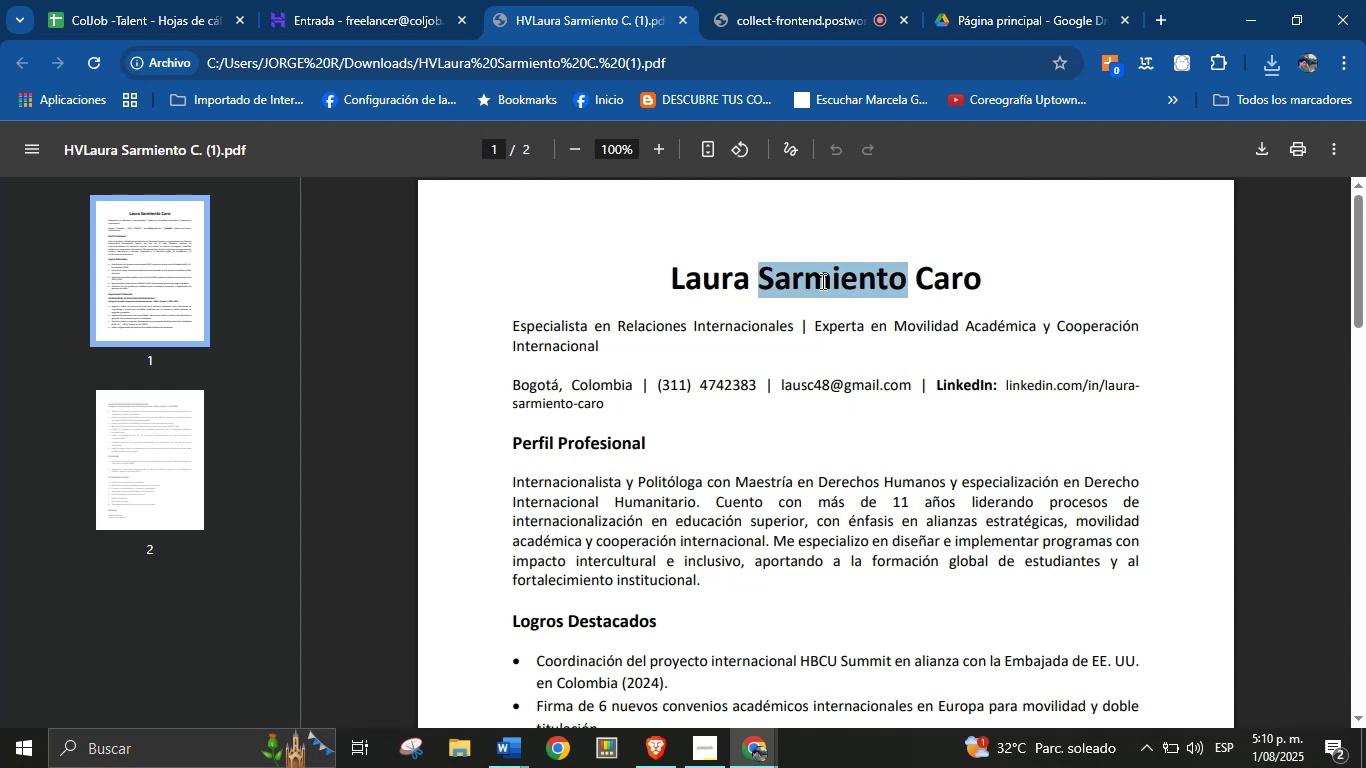 
triple_click([821, 281])
 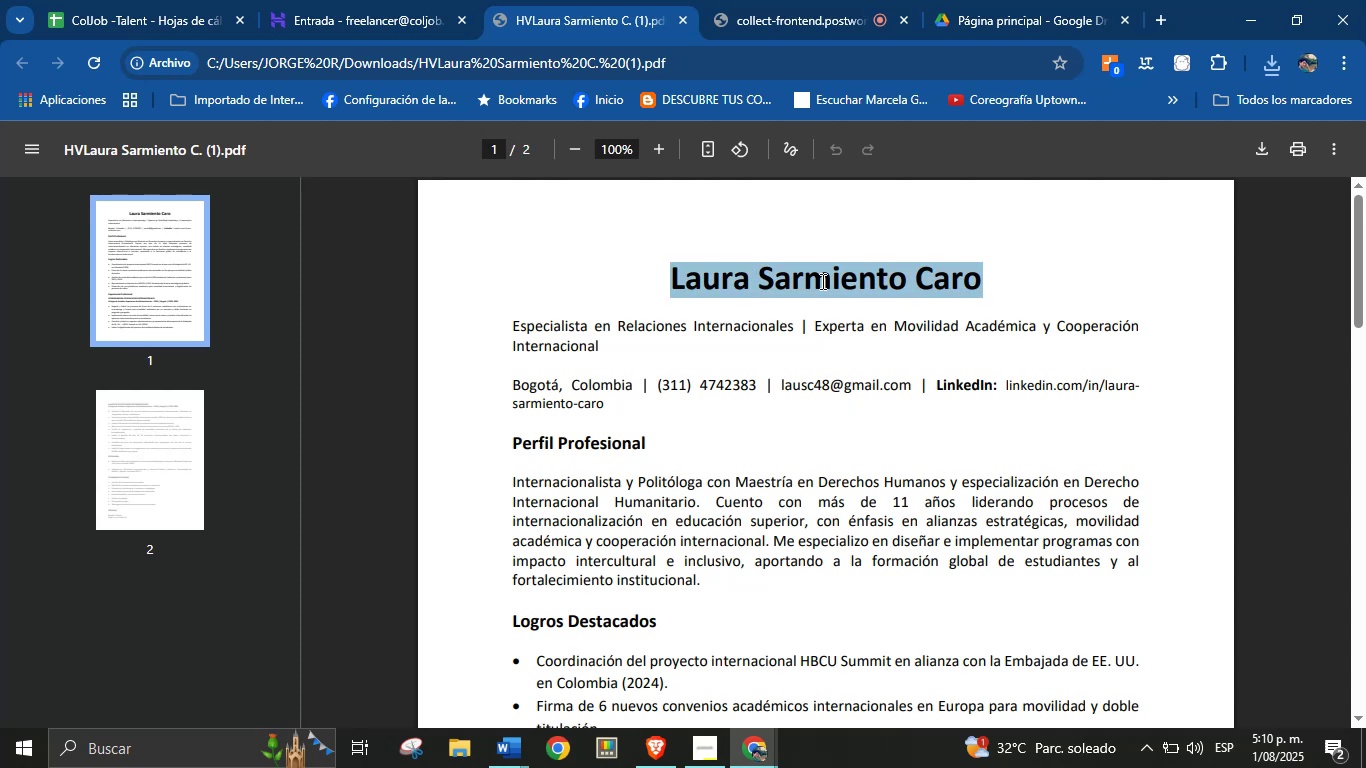 
key(Control+C)
 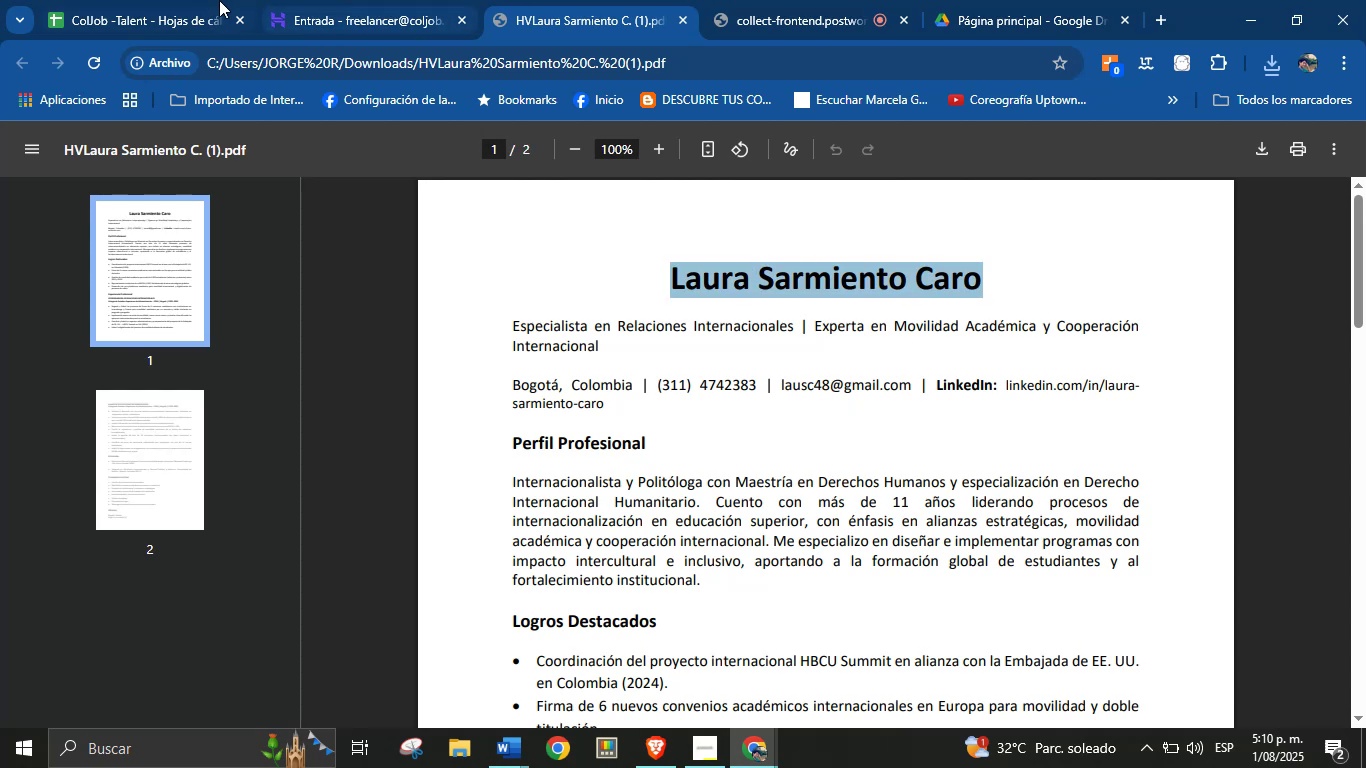 
left_click([155, 0])
 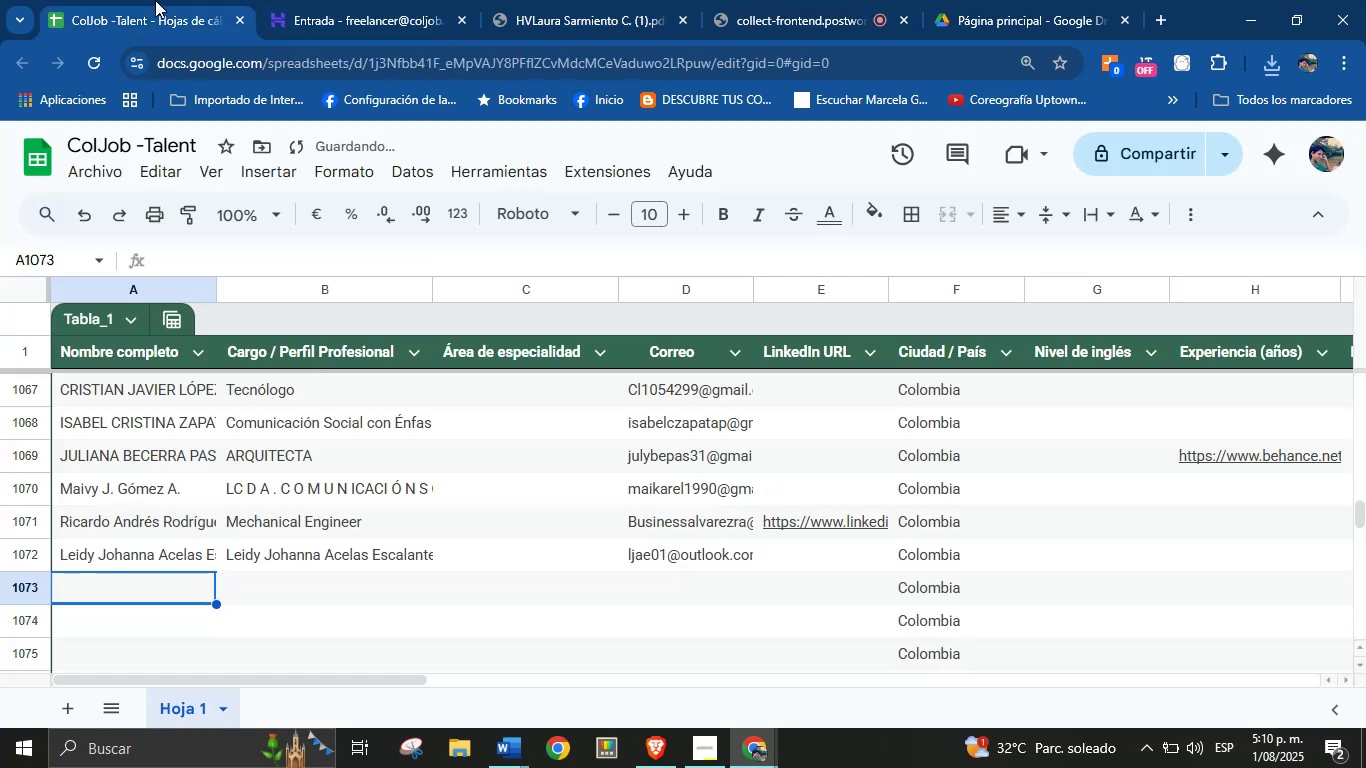 
key(Control+V)
 